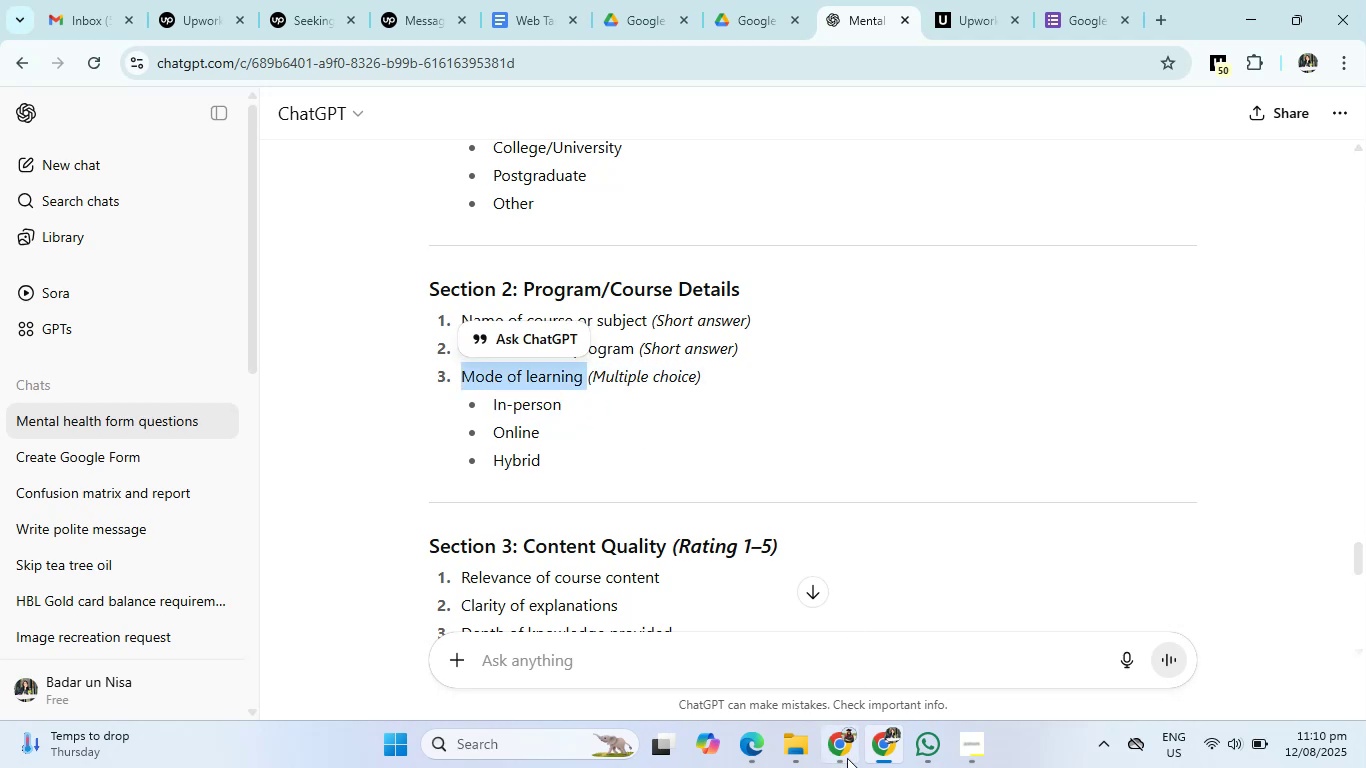 
left_click([842, 767])
 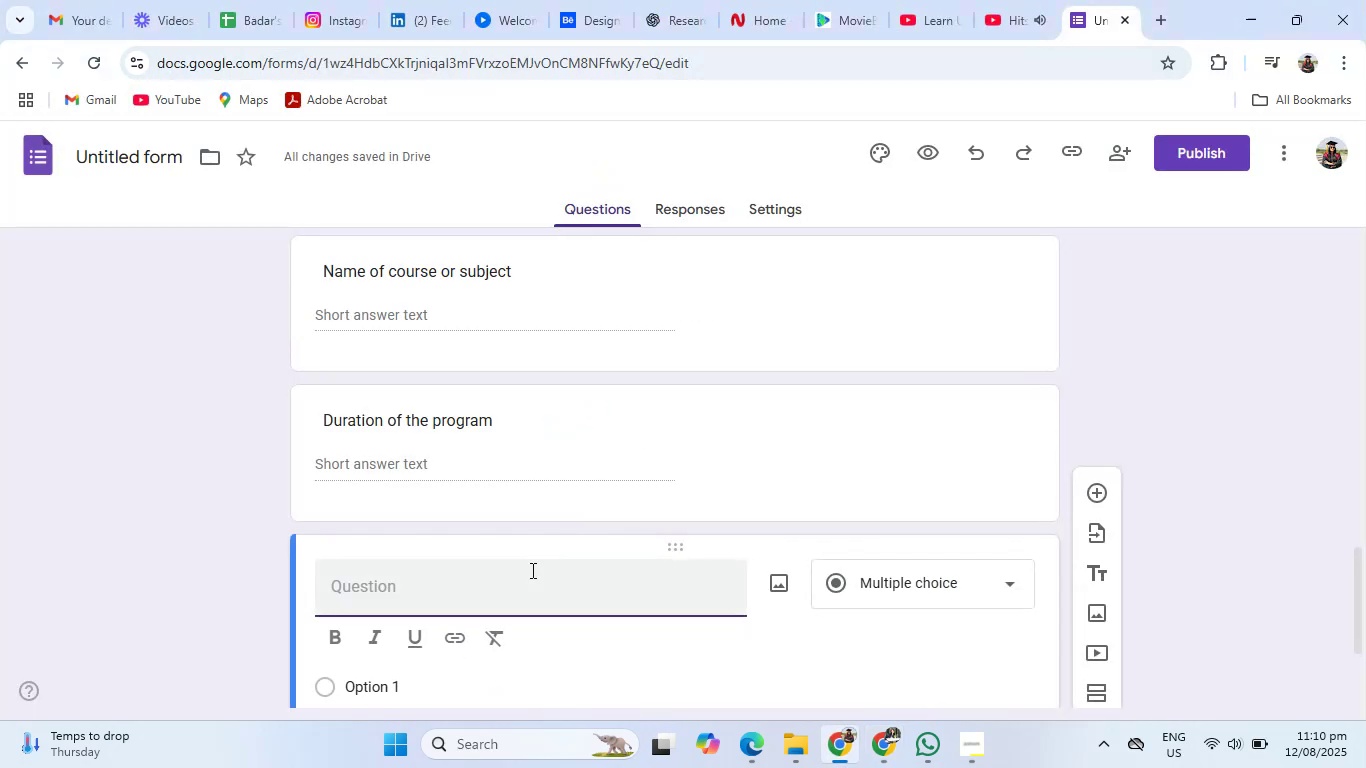 
left_click([526, 586])
 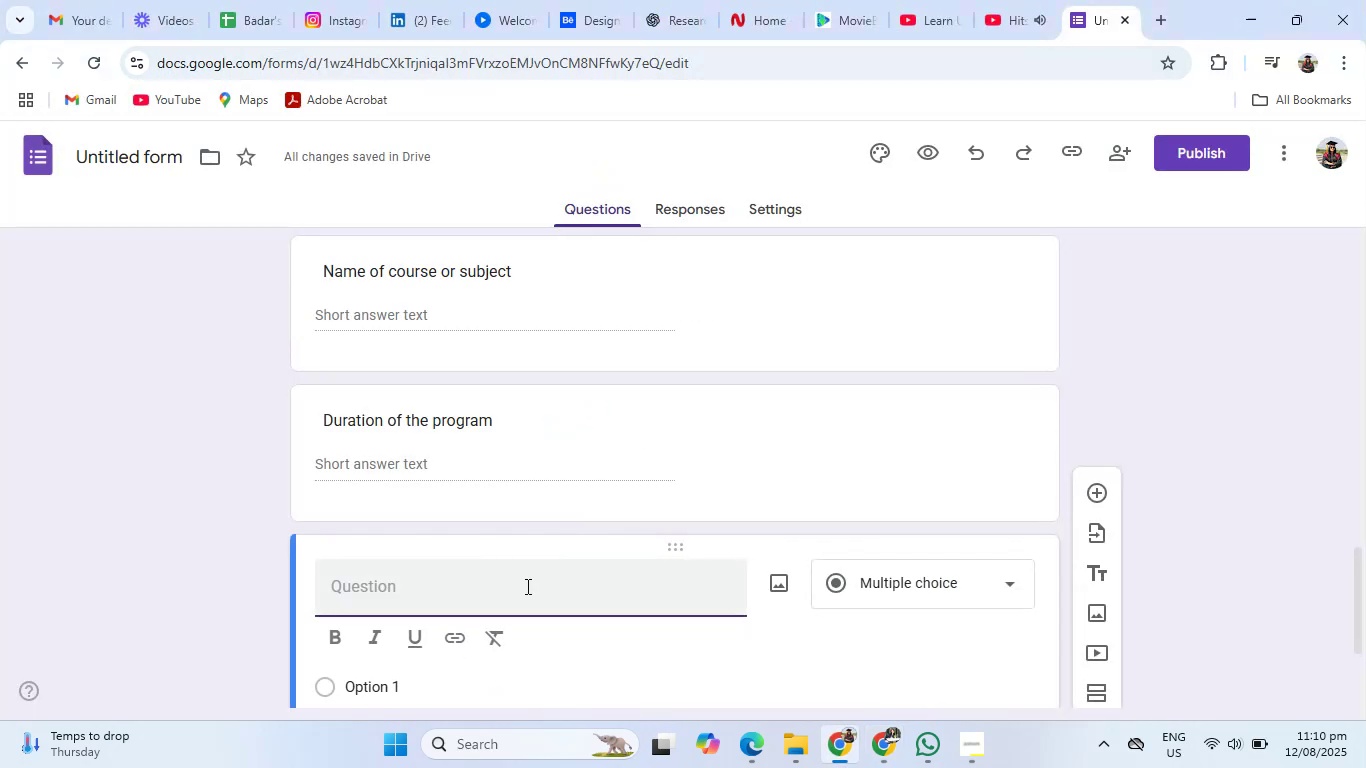 
key(Control+V)
 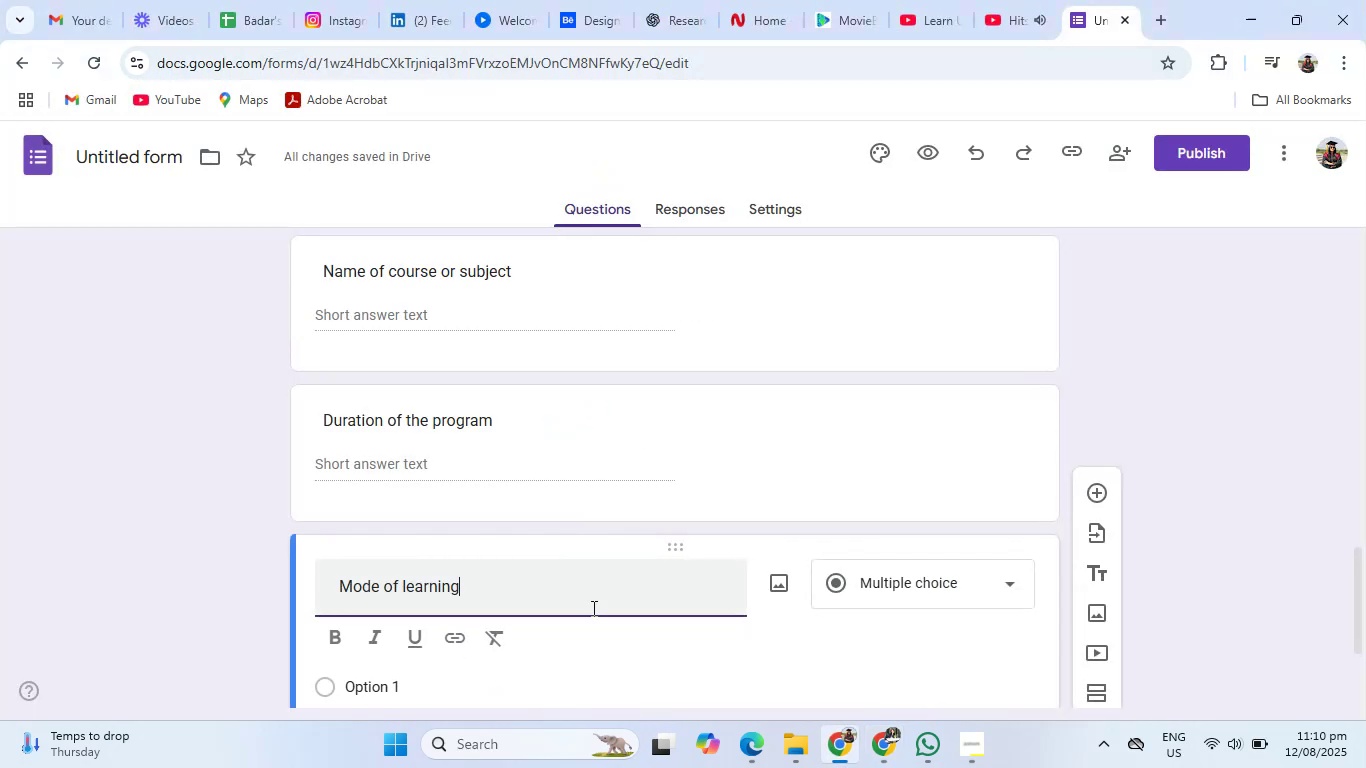 
scroll: coordinate [552, 637], scroll_direction: down, amount: 2.0
 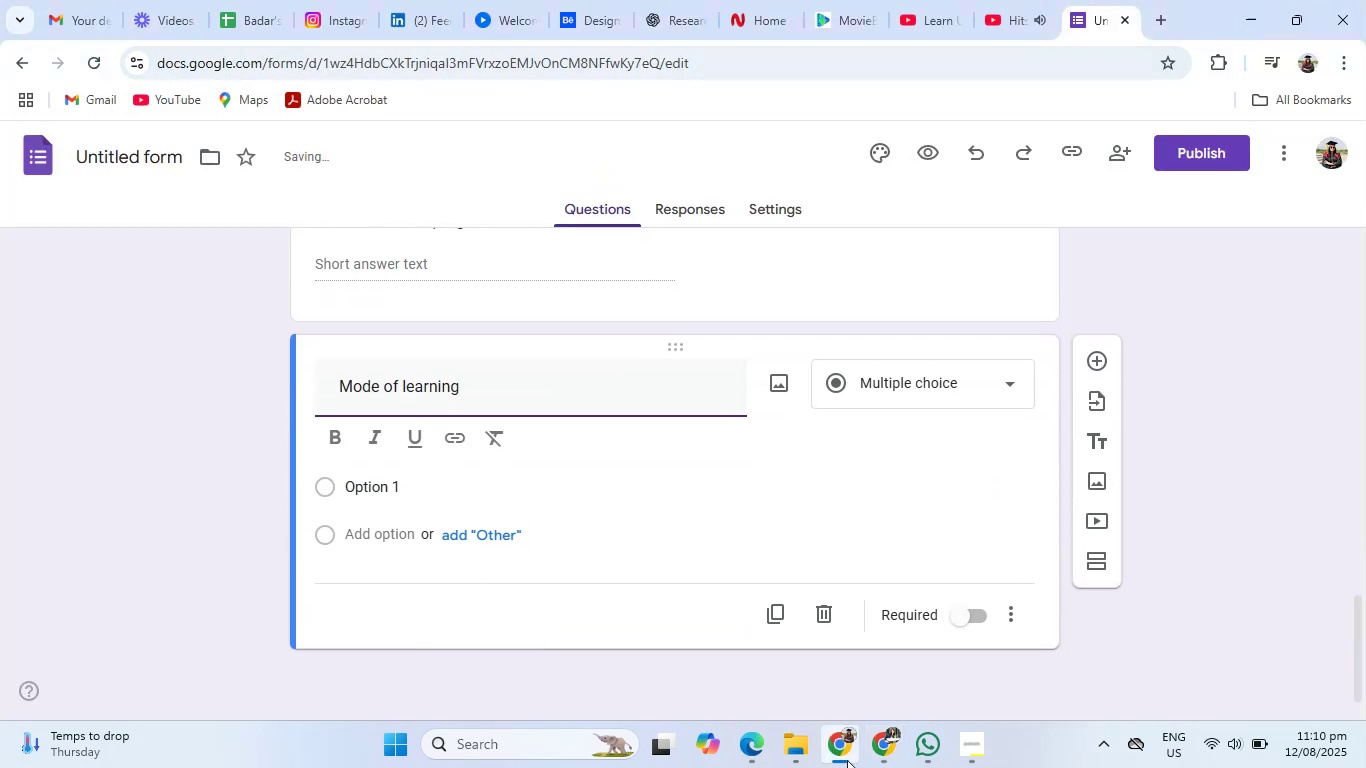 
left_click([871, 742])
 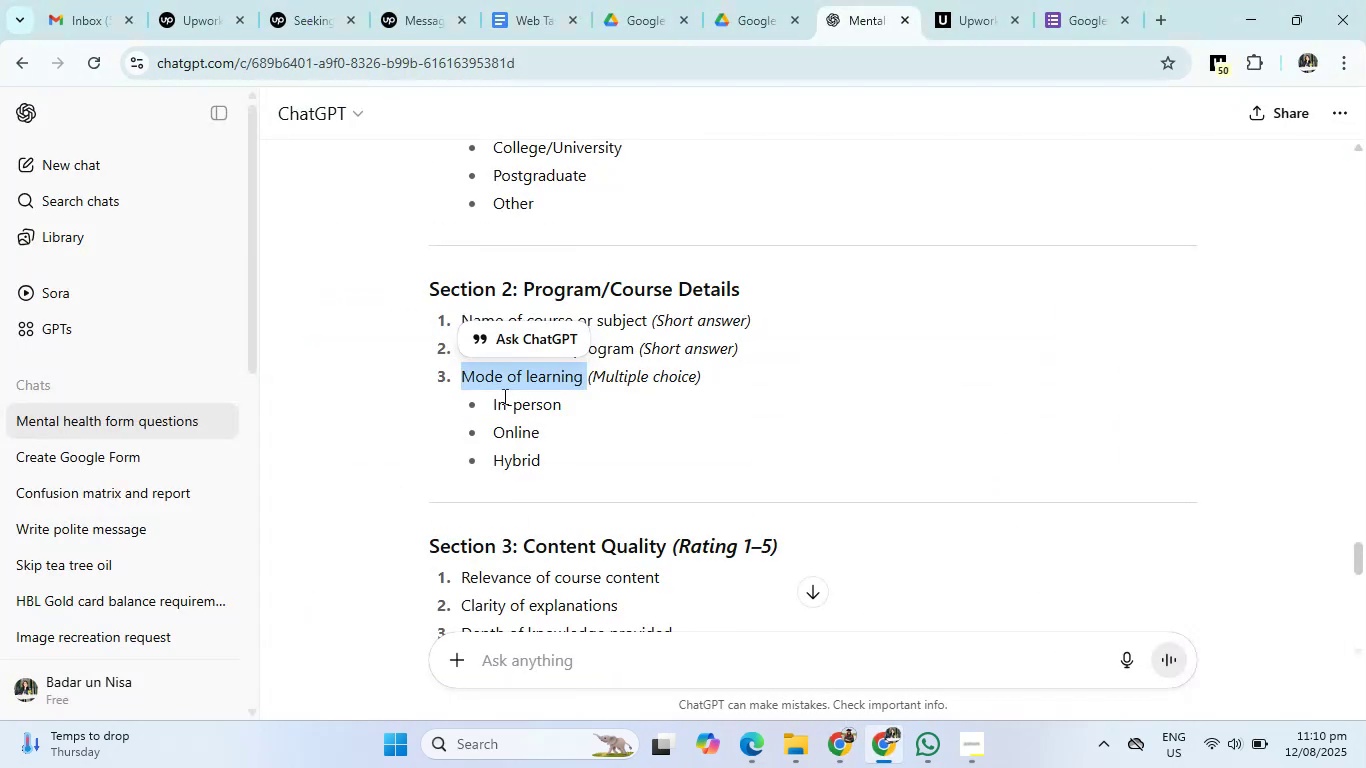 
left_click_drag(start_coordinate=[489, 400], to_coordinate=[562, 472])
 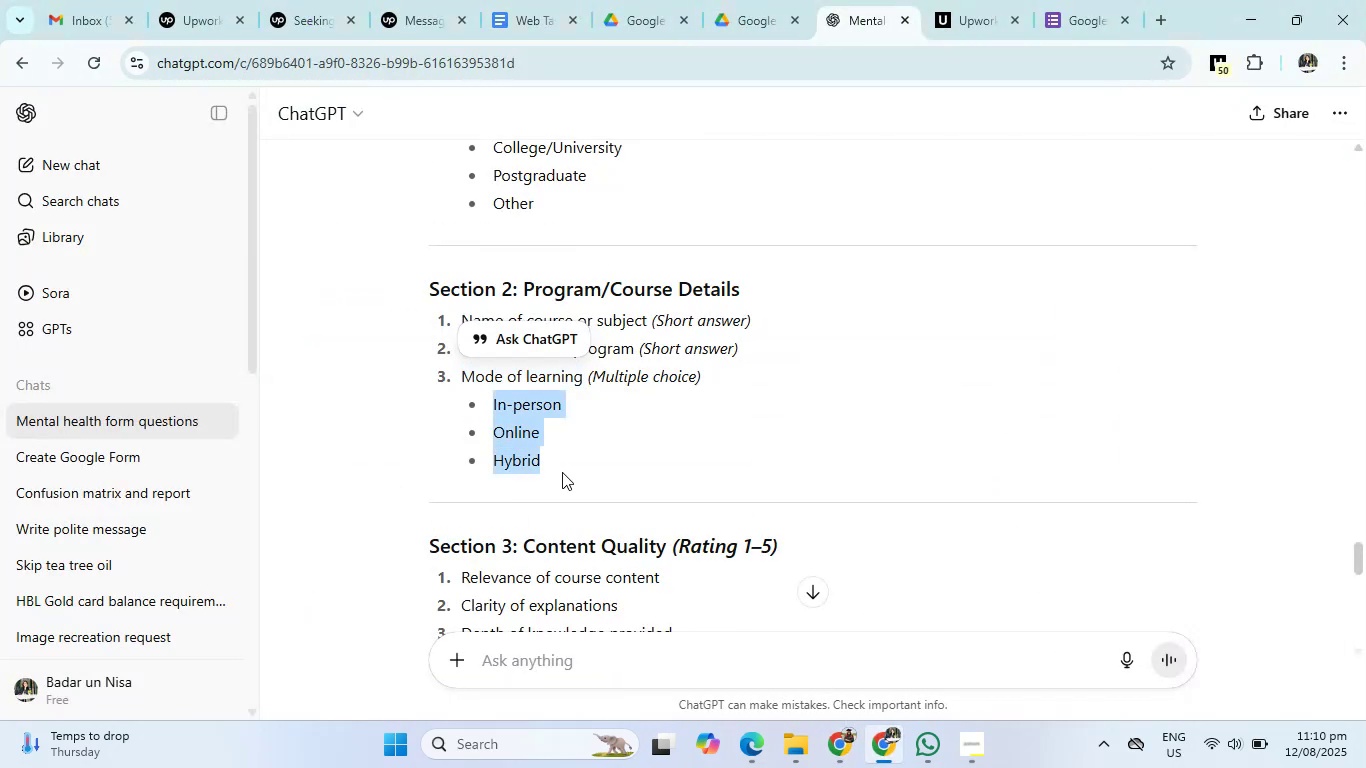 
key(Control+C)
 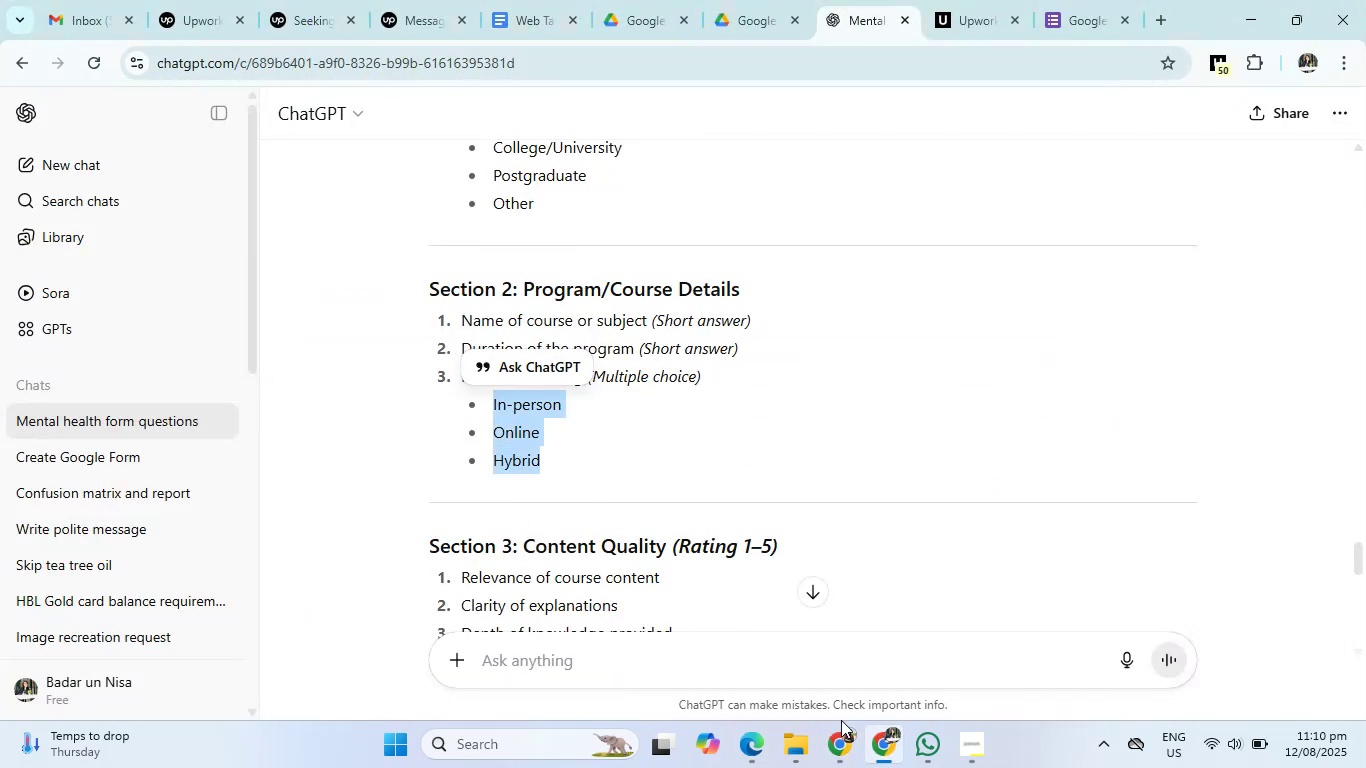 
left_click([841, 765])
 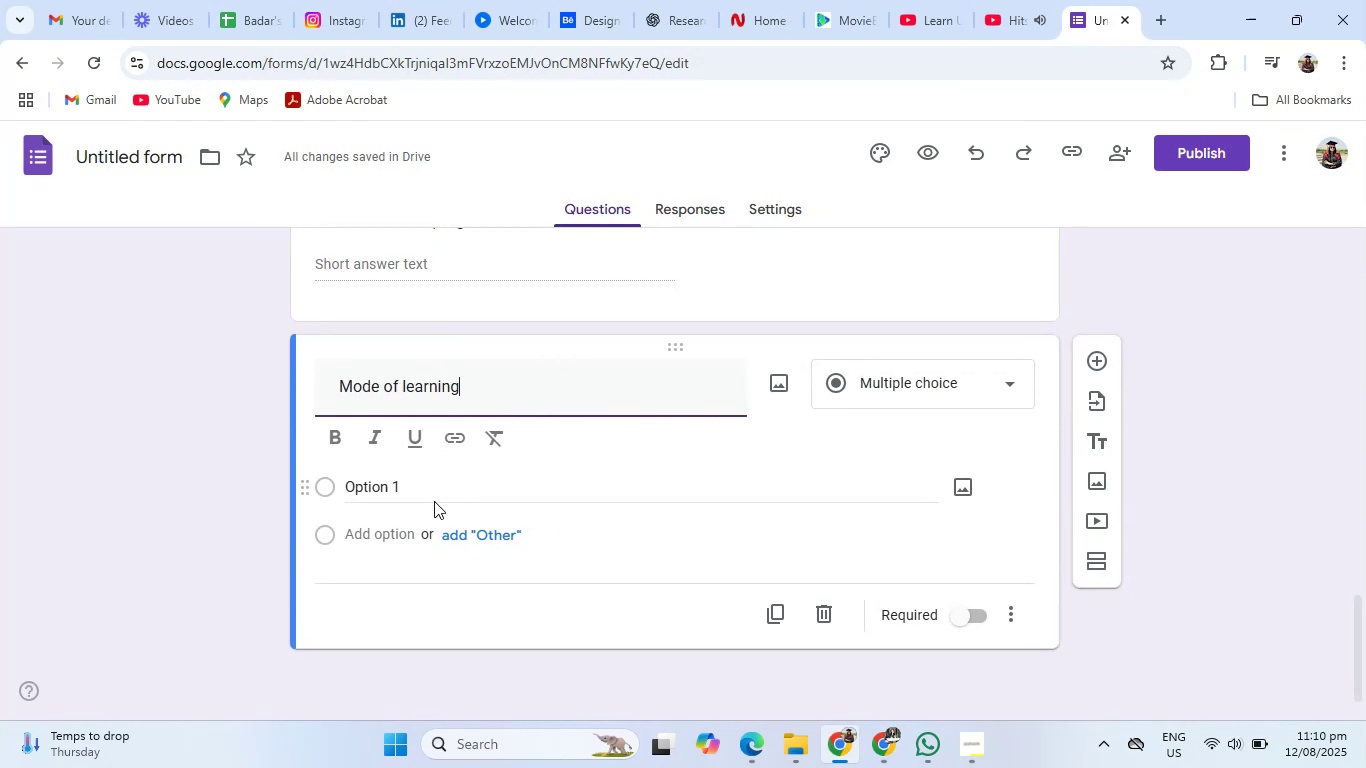 
left_click([379, 483])
 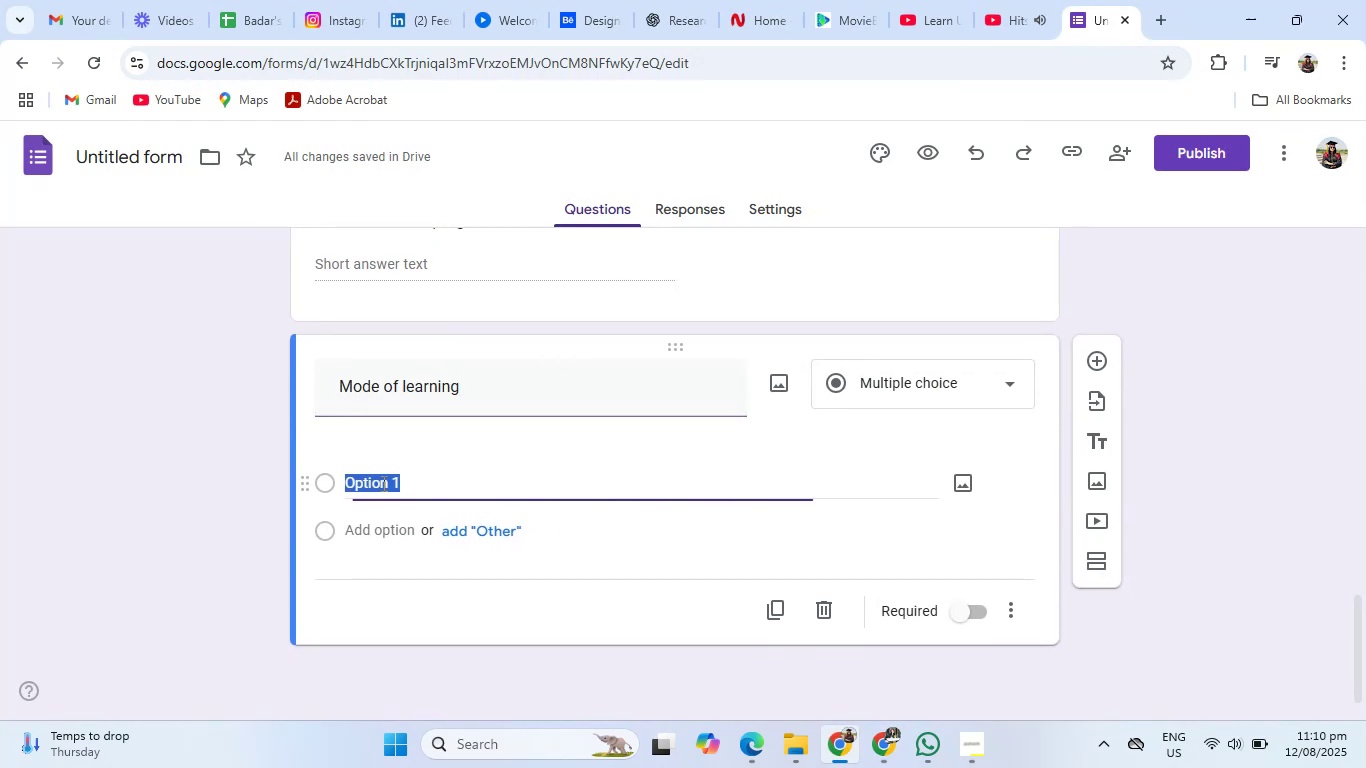 
key(Control+V)
 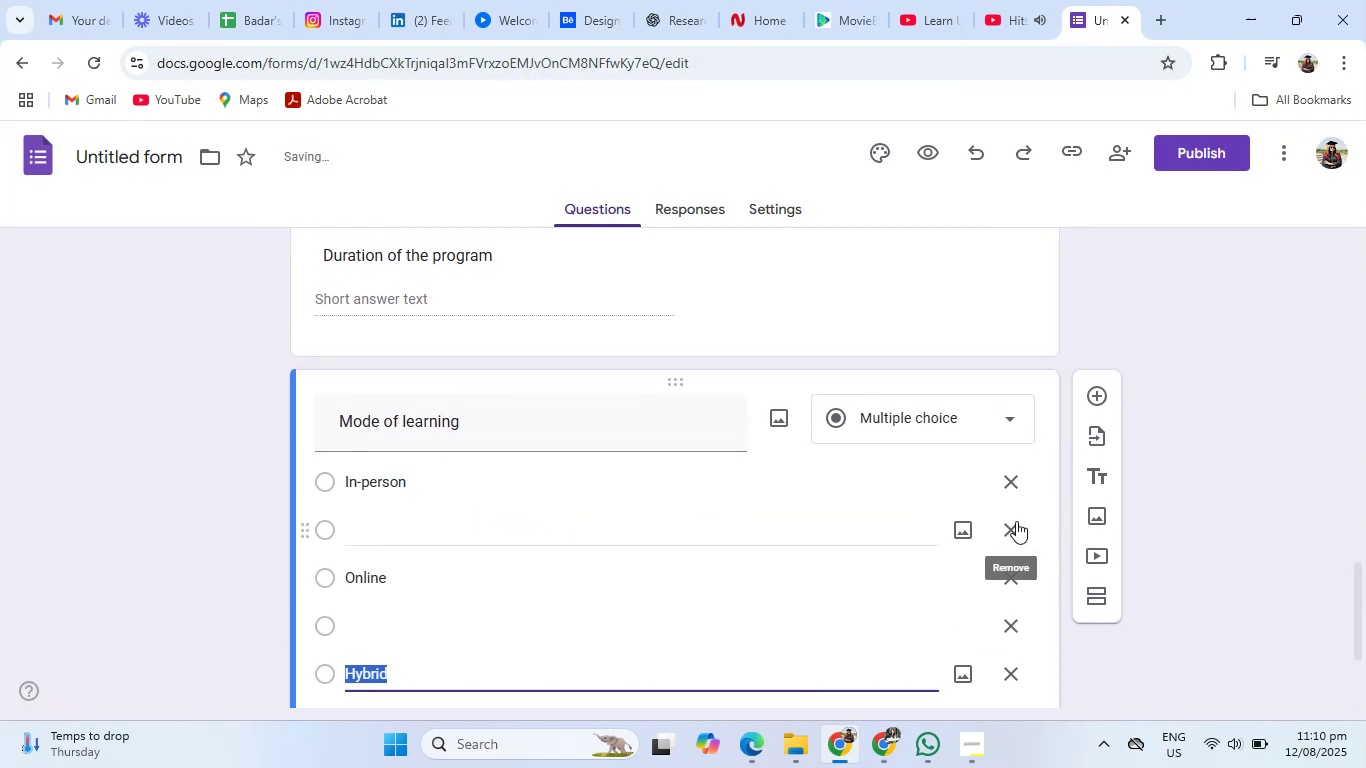 
left_click([996, 523])
 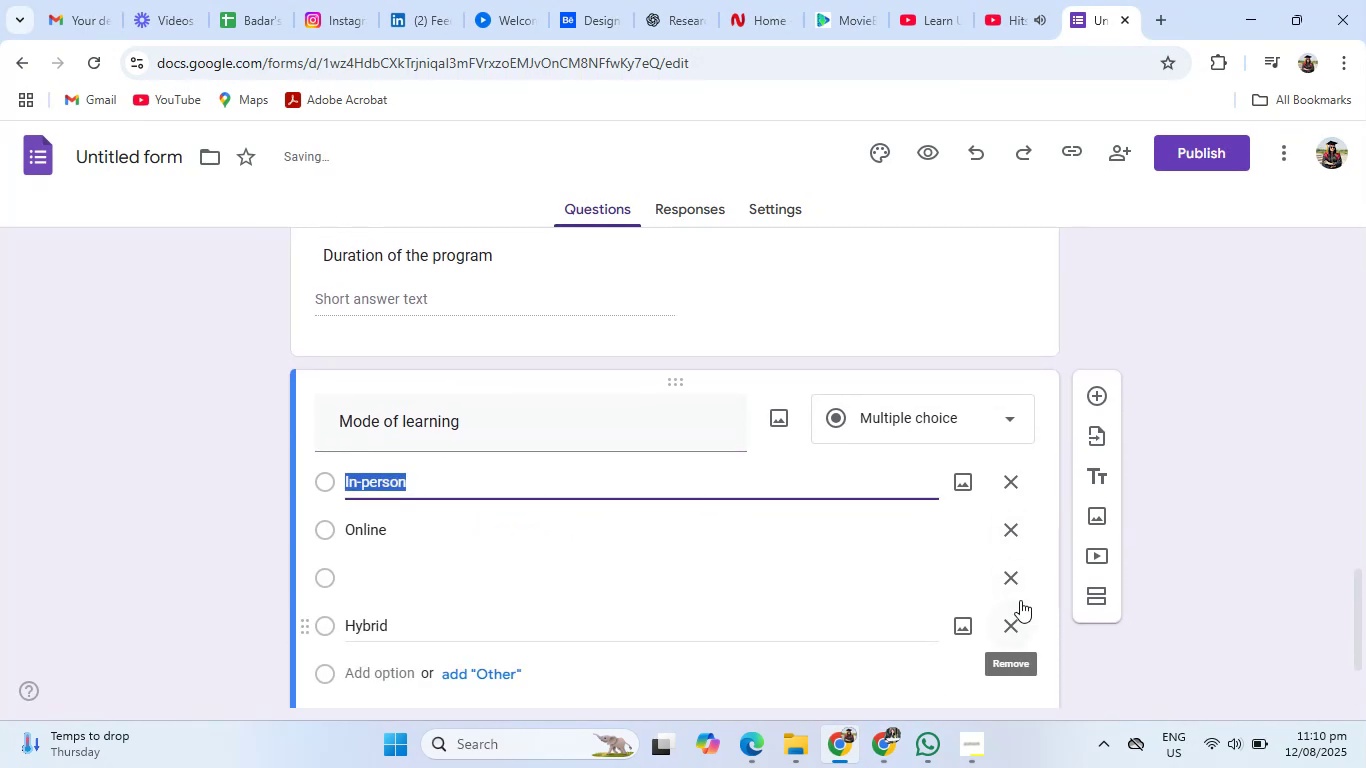 
left_click([1010, 566])
 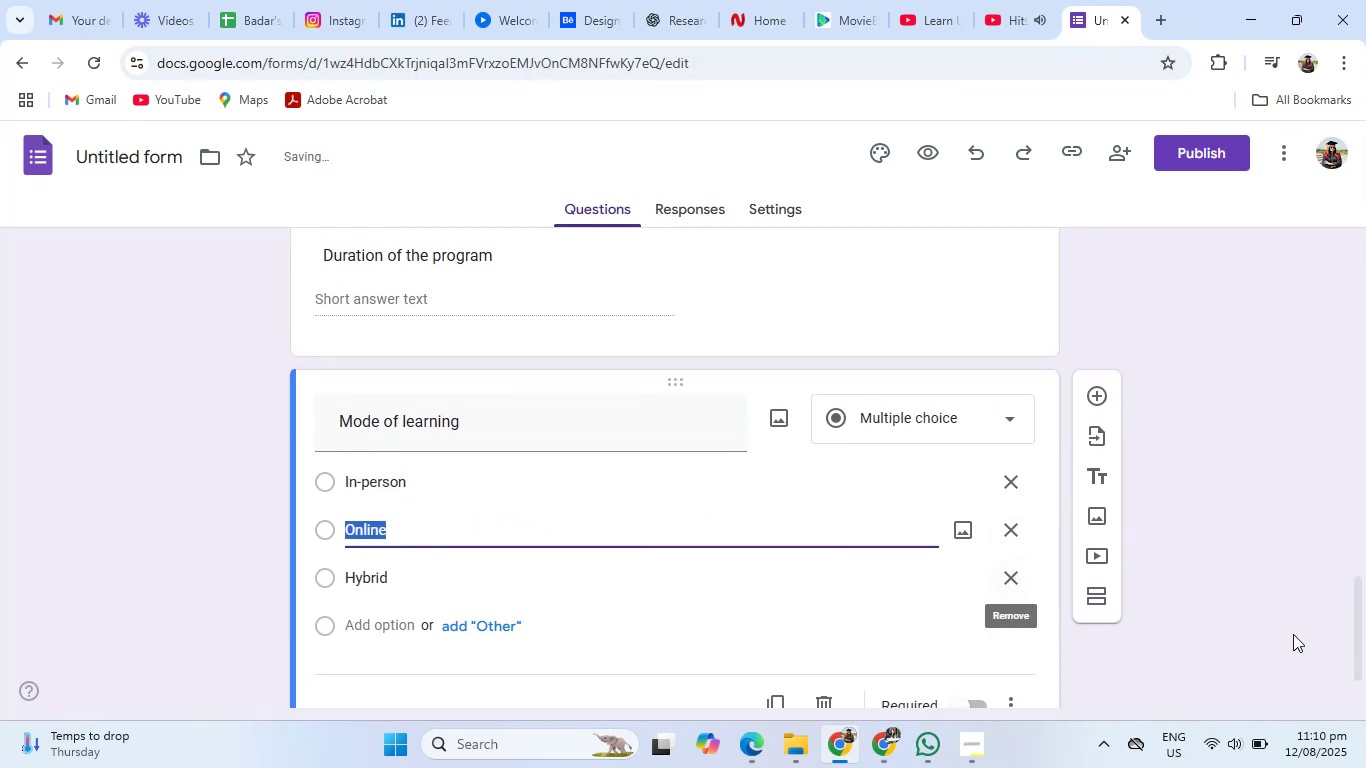 
left_click([1325, 625])
 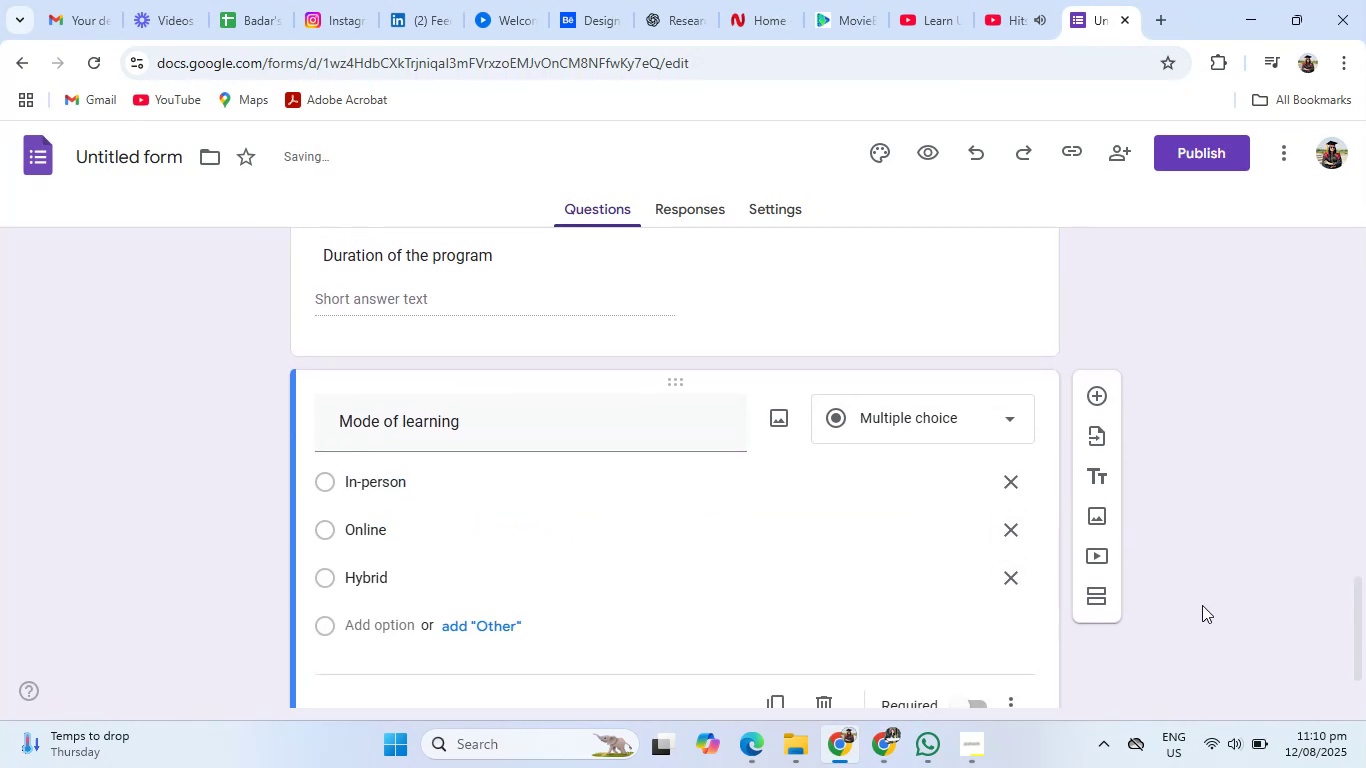 
scroll: coordinate [1202, 605], scroll_direction: down, amount: 2.0
 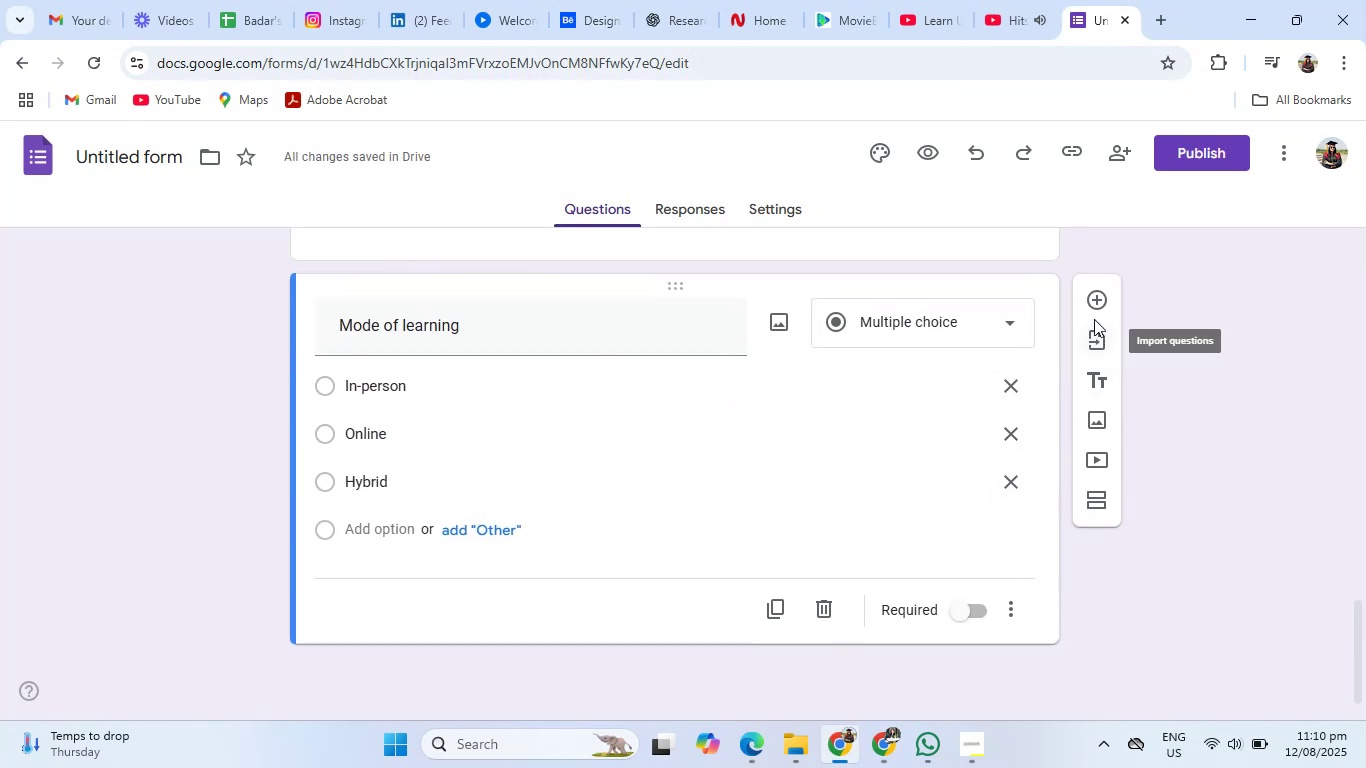 
left_click([1095, 304])
 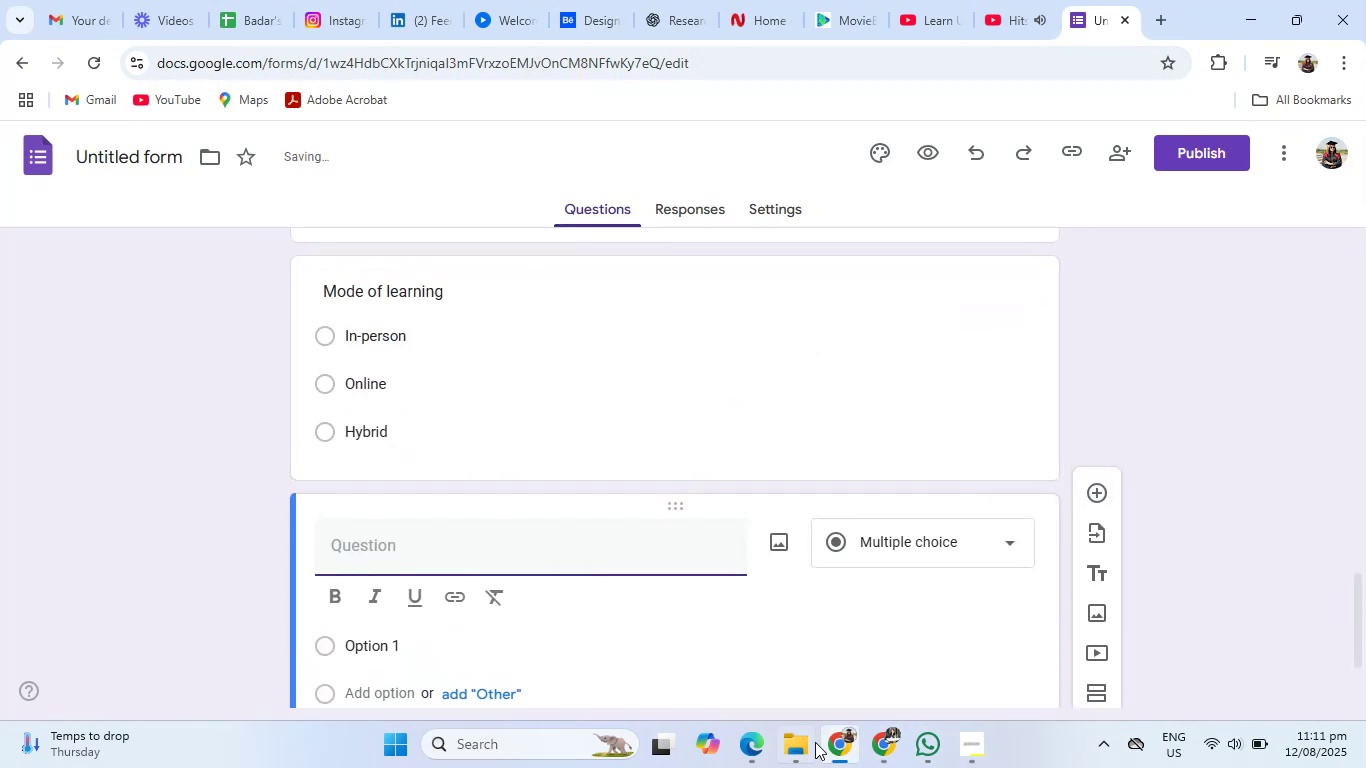 
left_click([876, 742])
 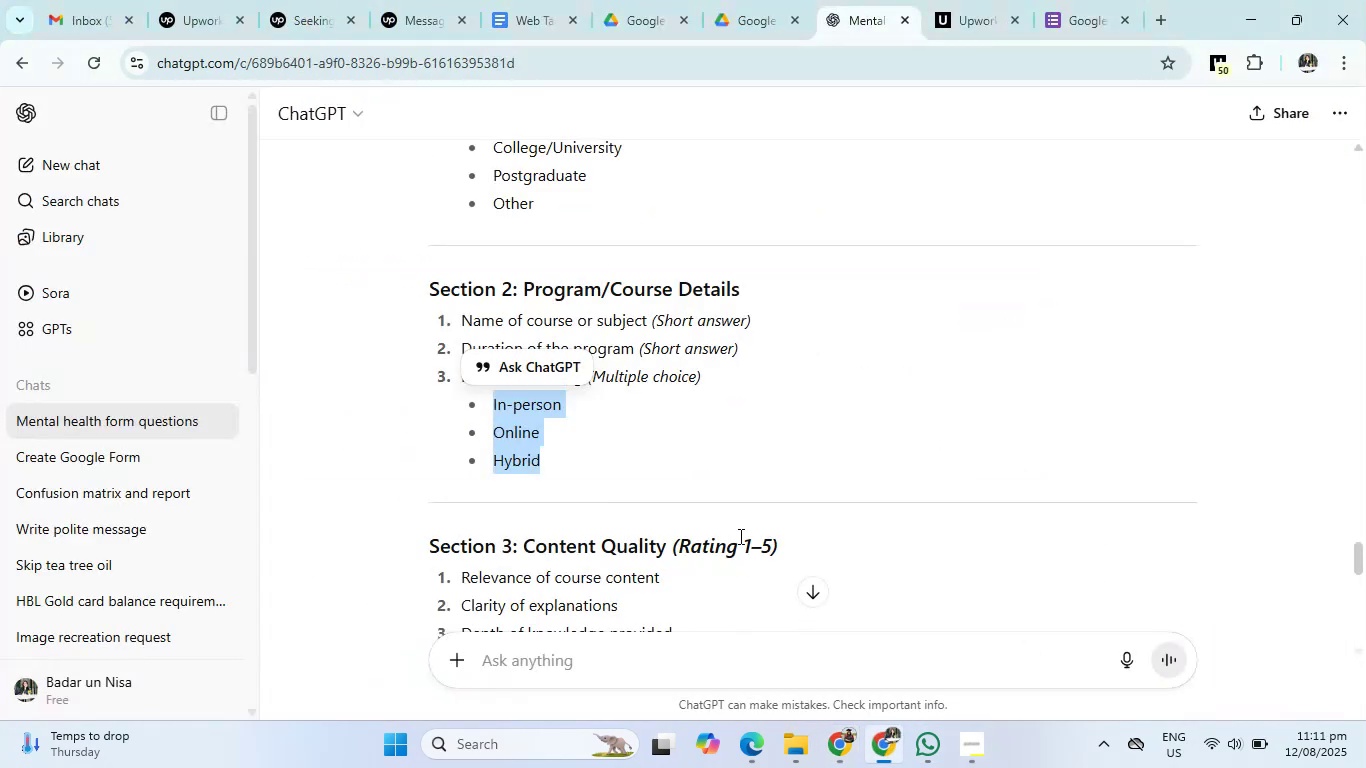 
scroll: coordinate [736, 524], scroll_direction: down, amount: 2.0
 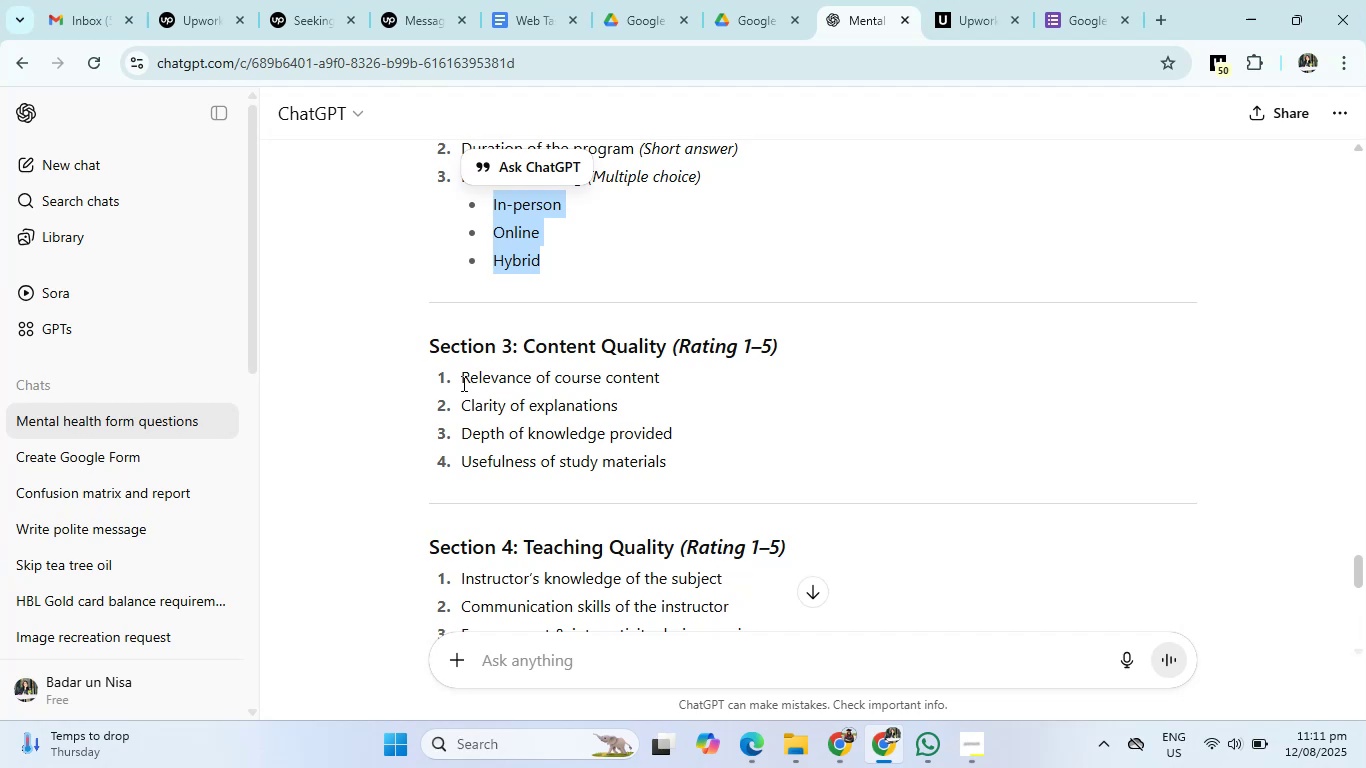 
wait(9.94)
 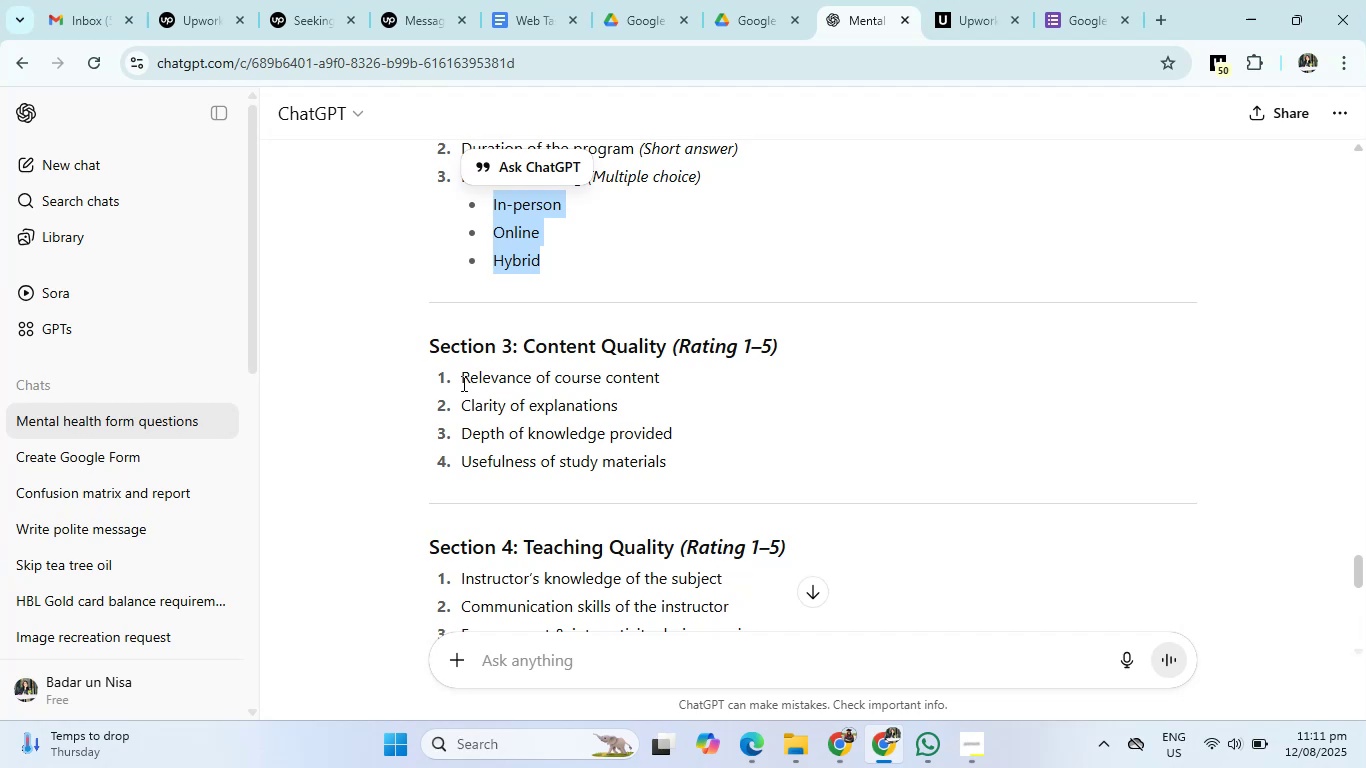 
left_click_drag(start_coordinate=[524, 345], to_coordinate=[617, 347])
 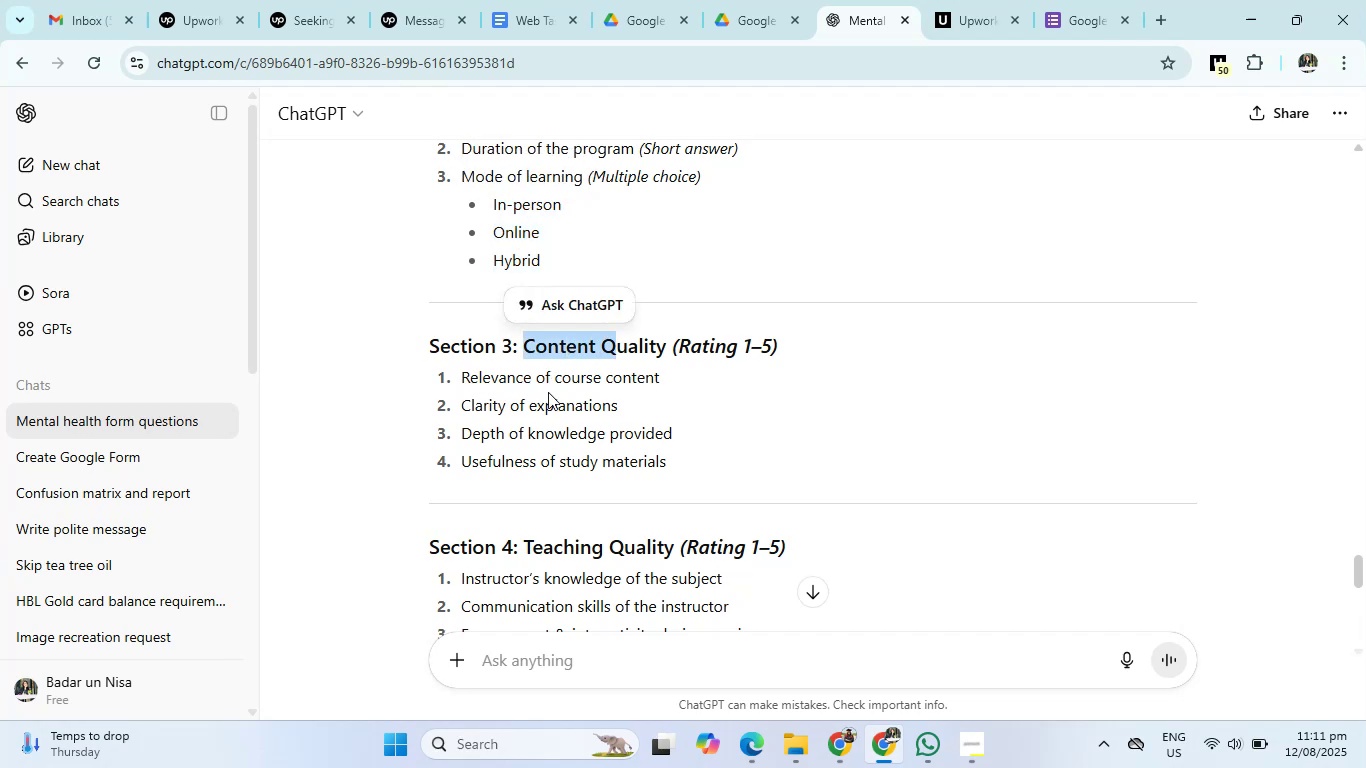 
left_click([547, 393])
 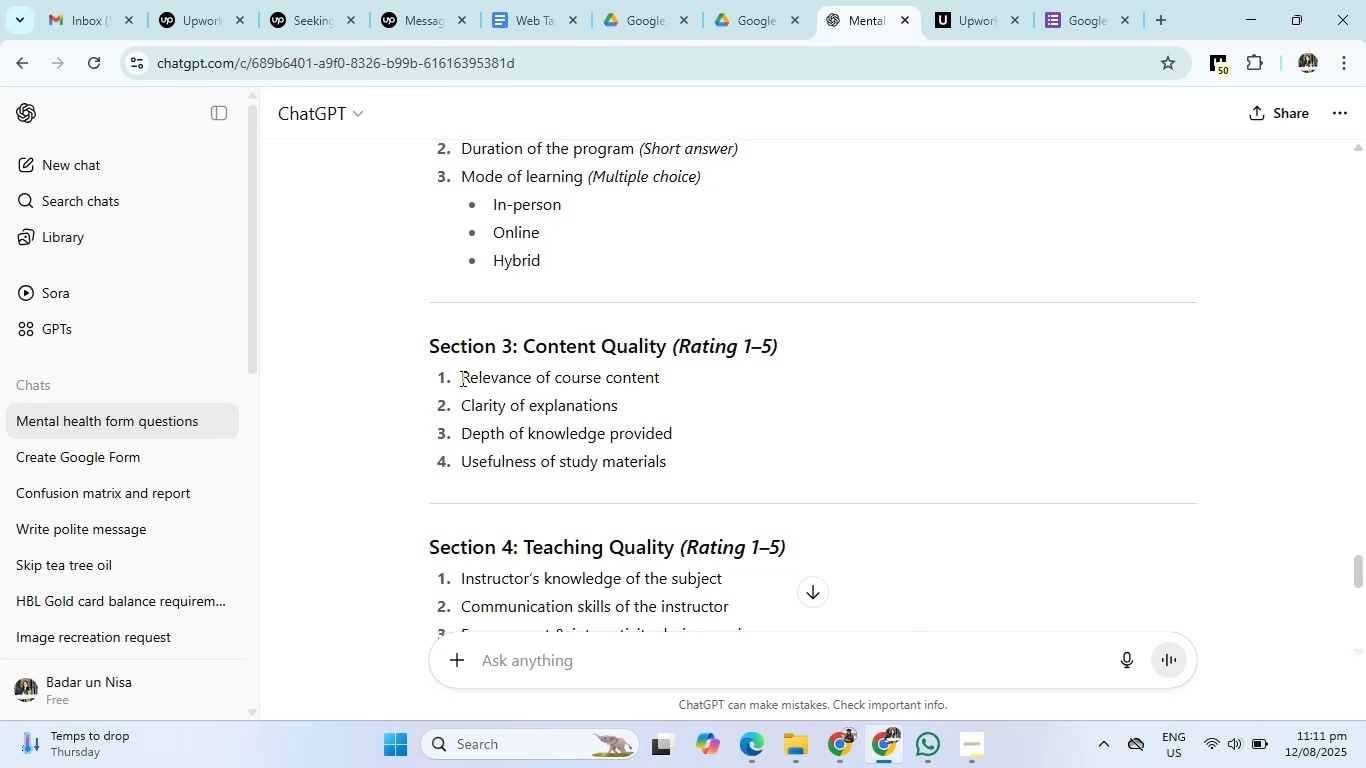 
left_click_drag(start_coordinate=[457, 376], to_coordinate=[676, 376])
 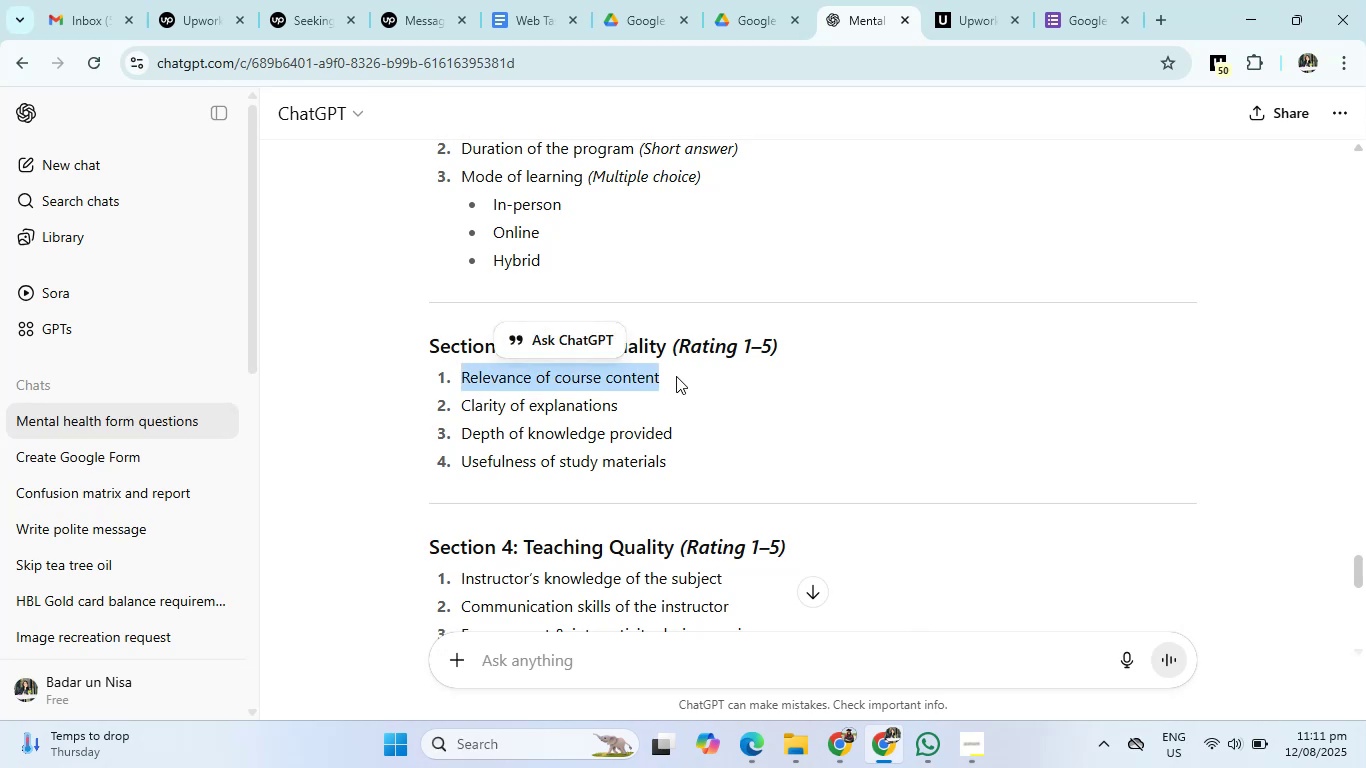 
key(Control+C)
 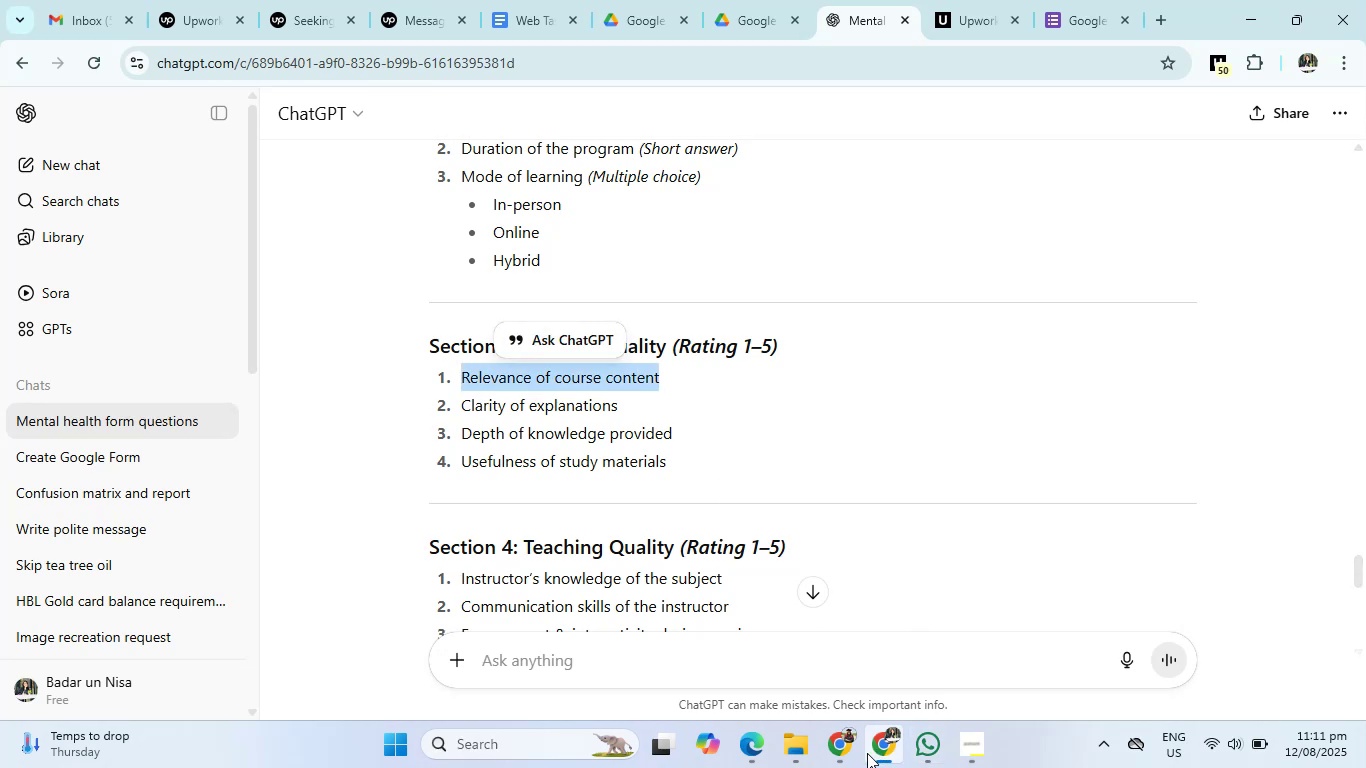 
left_click([850, 753])
 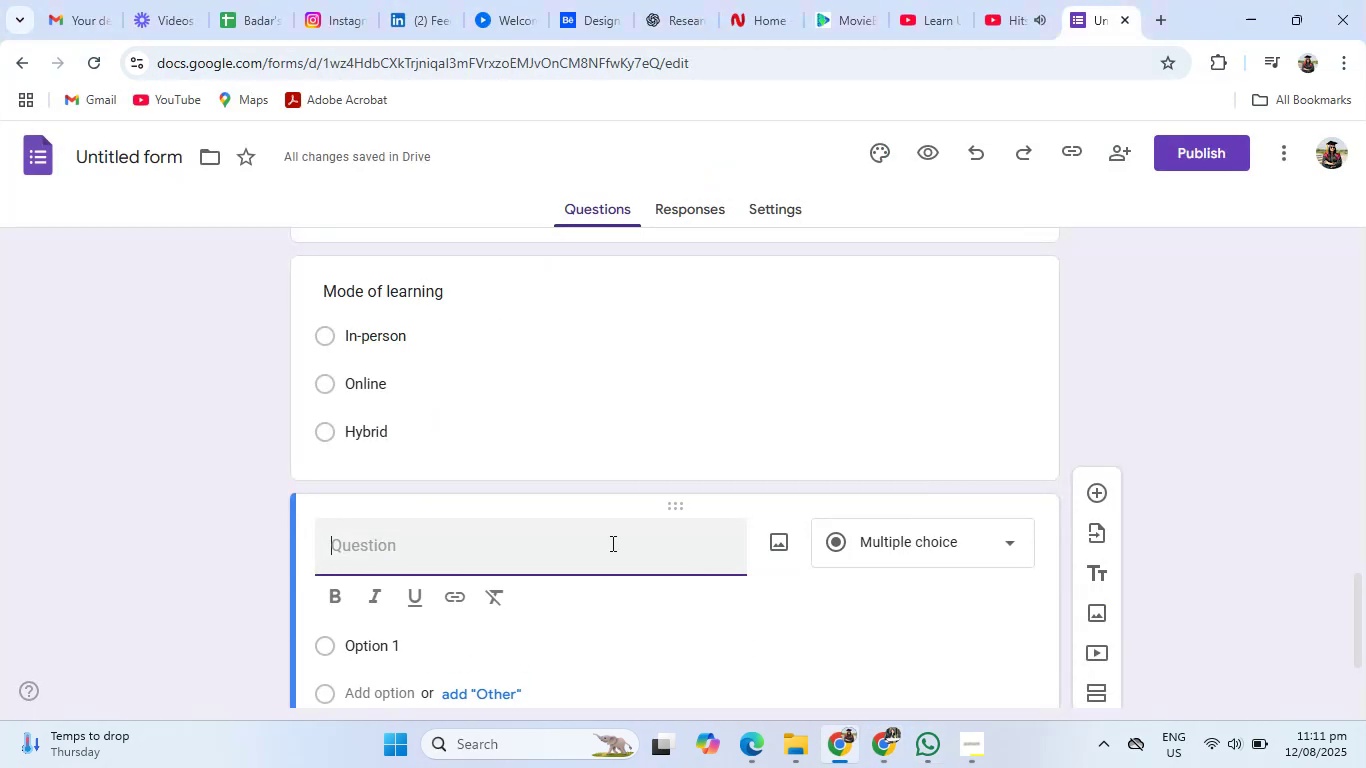 
left_click([602, 540])
 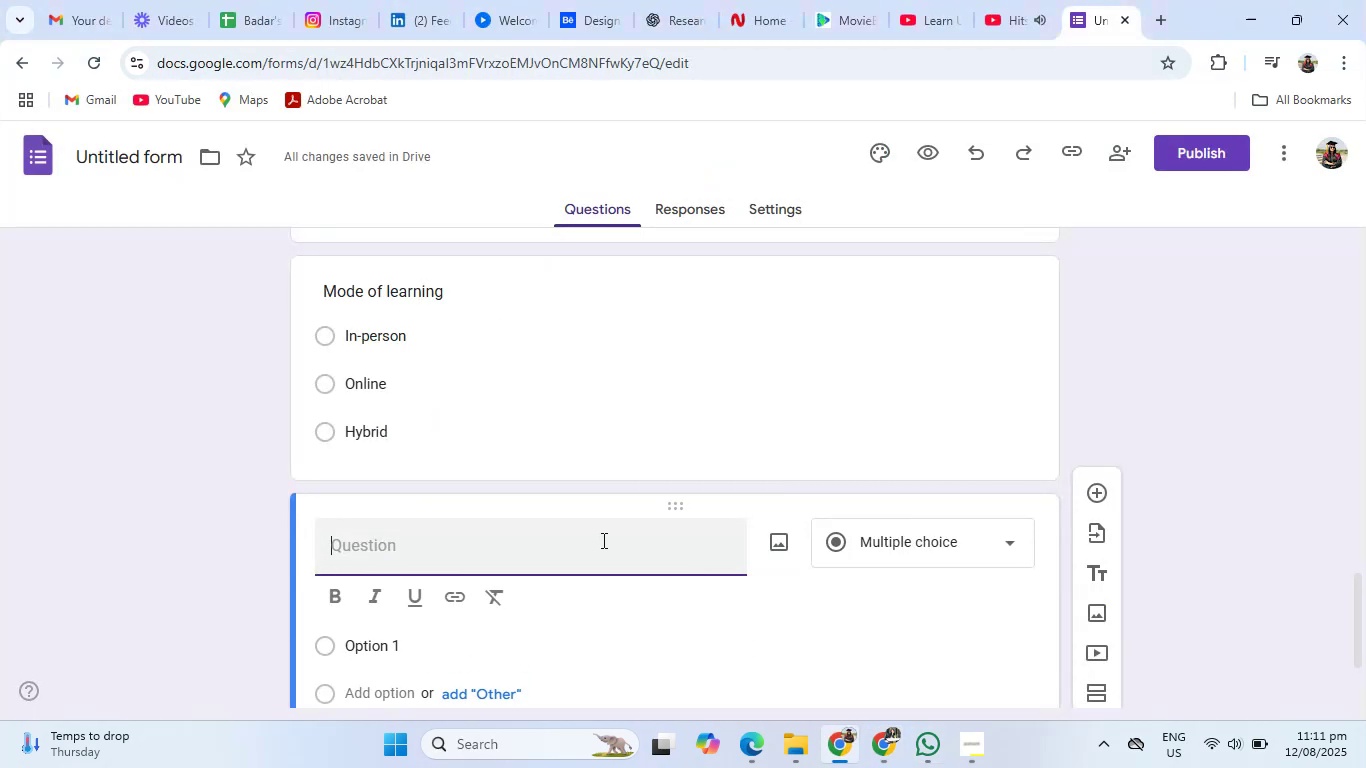 
key(Control+V)
 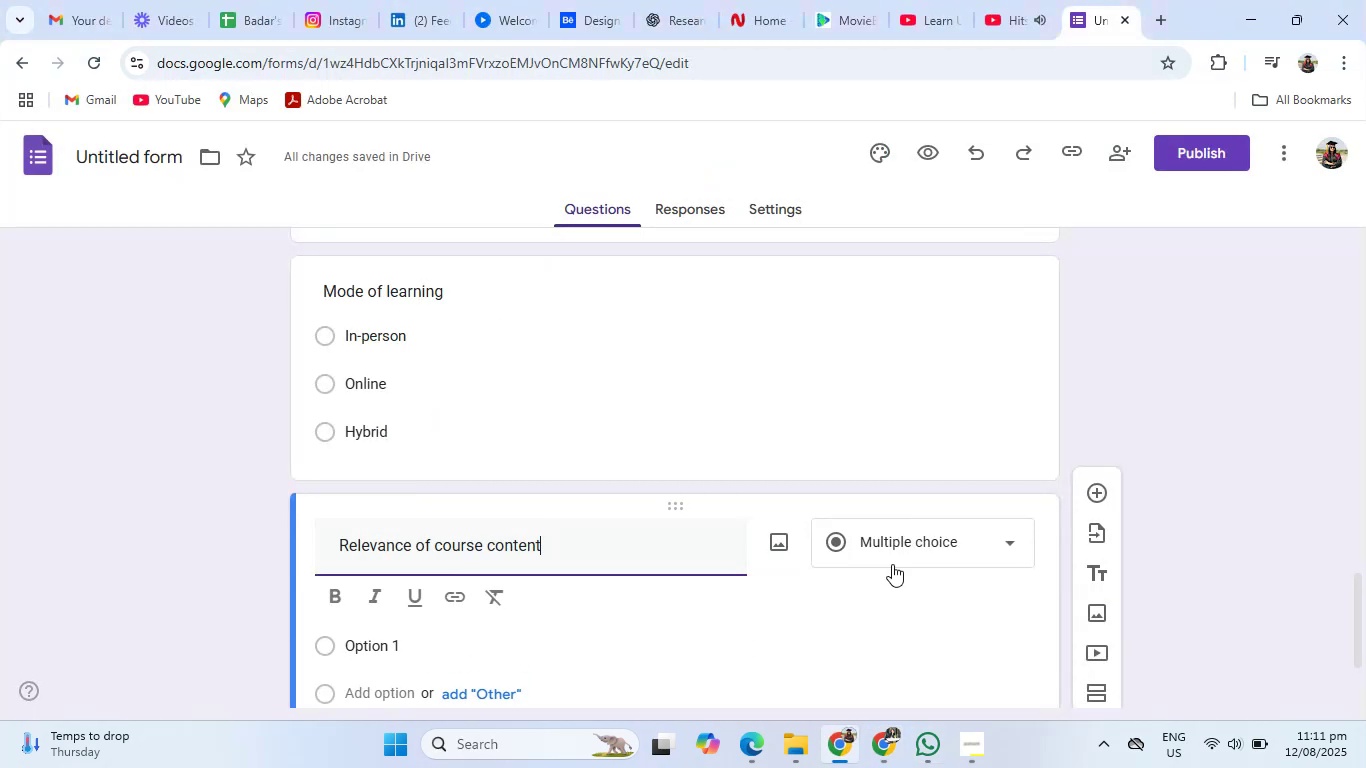 
left_click([908, 526])
 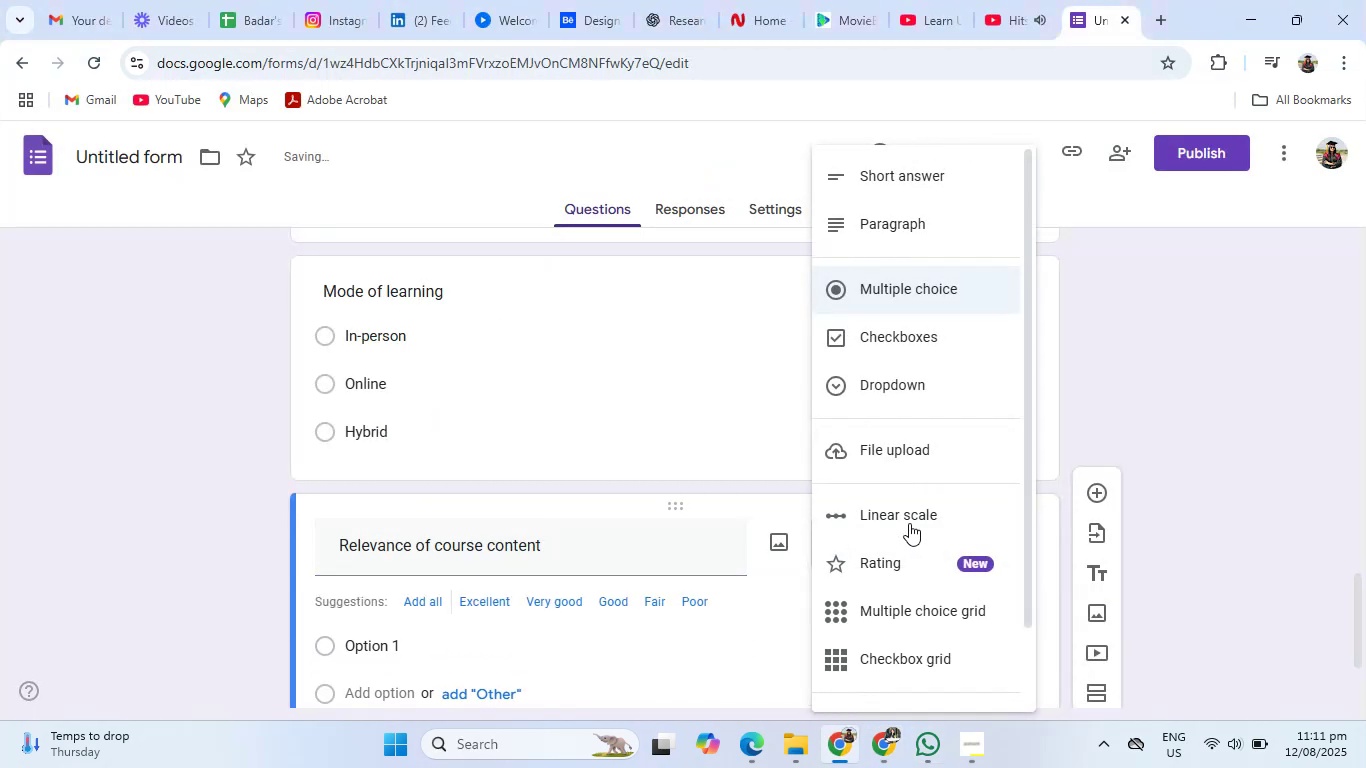 
left_click([912, 509])
 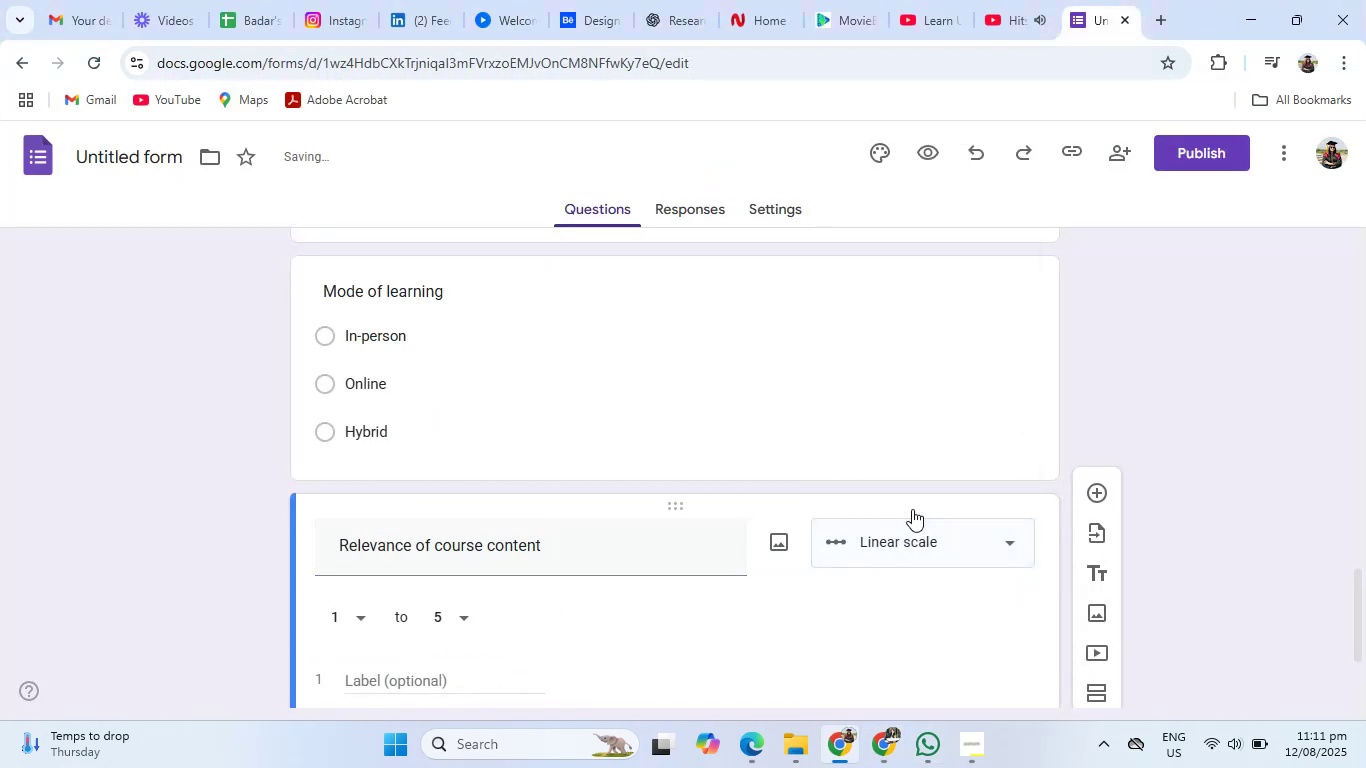 
scroll: coordinate [894, 529], scroll_direction: down, amount: 4.0
 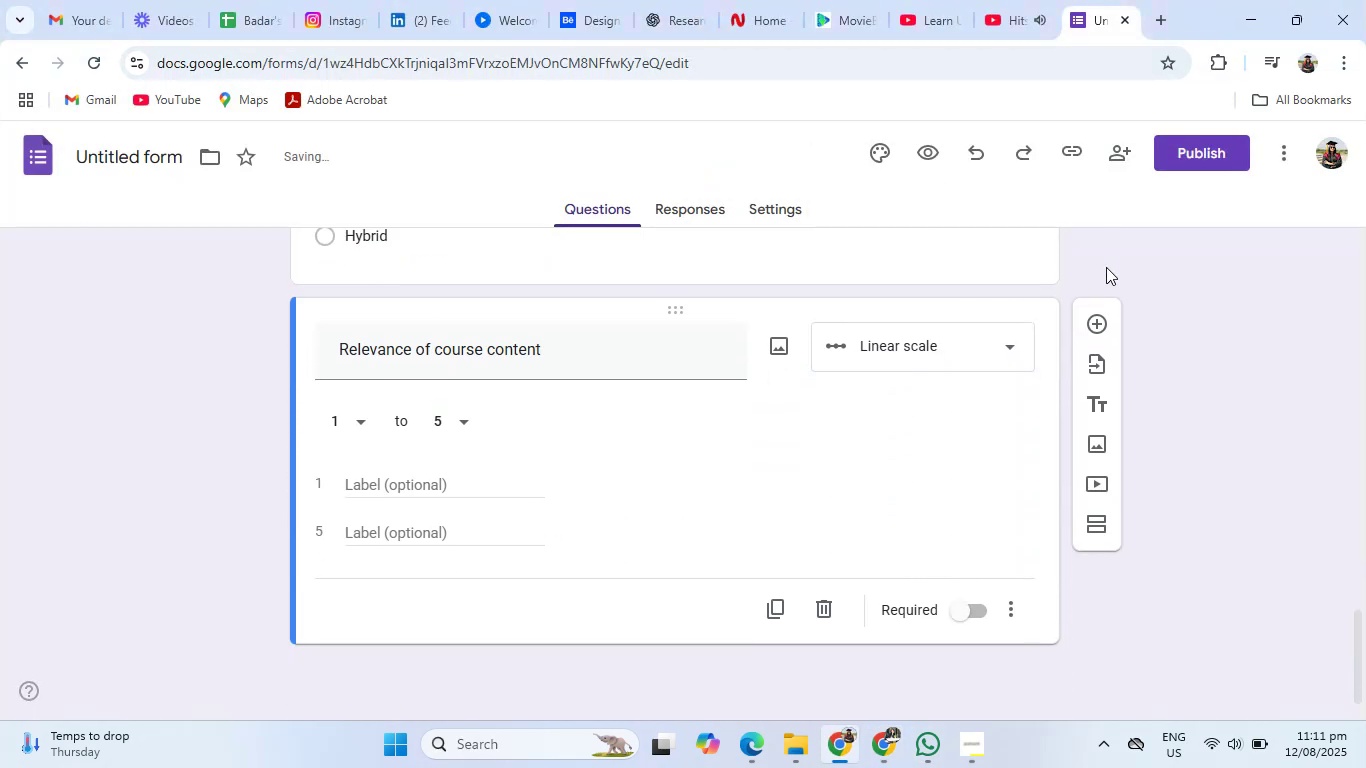 
left_click([1094, 321])
 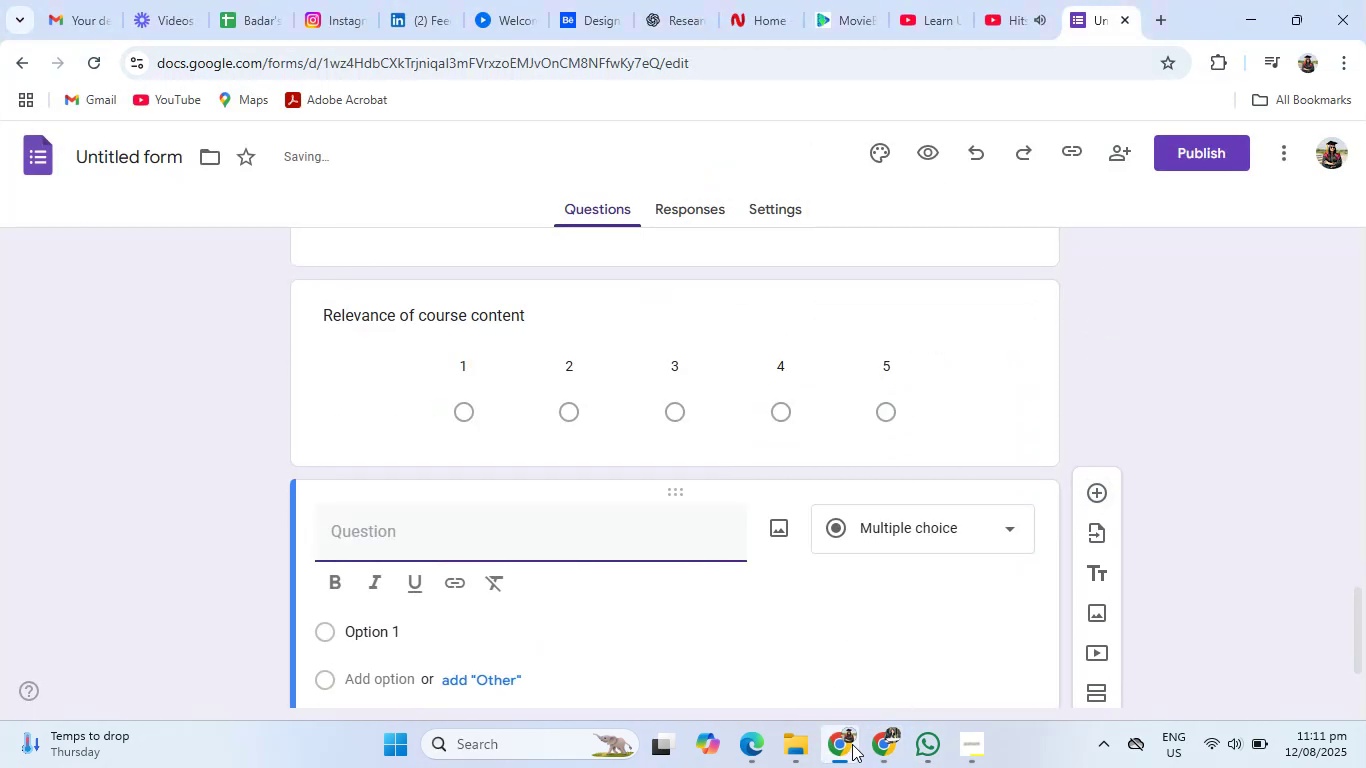 
left_click([885, 749])
 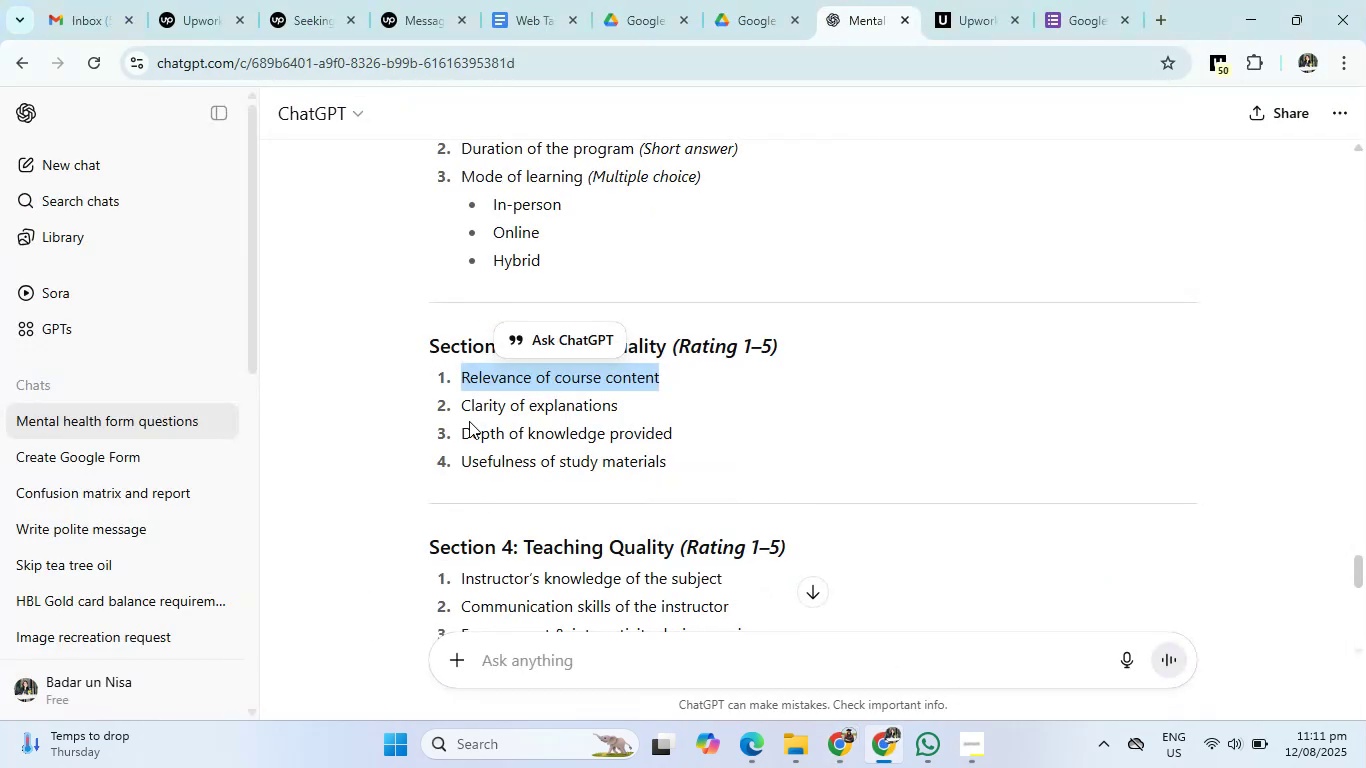 
left_click_drag(start_coordinate=[461, 405], to_coordinate=[639, 416])
 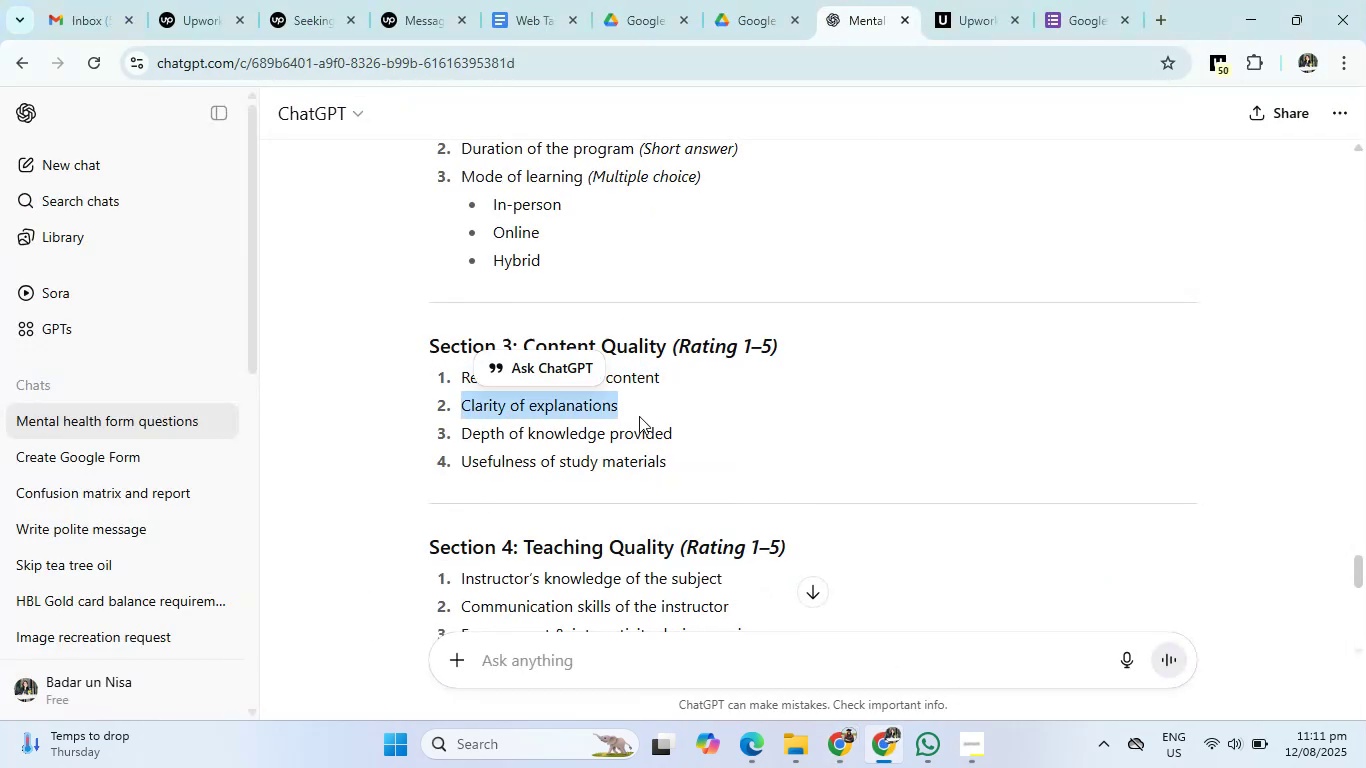 
key(Control+C)
 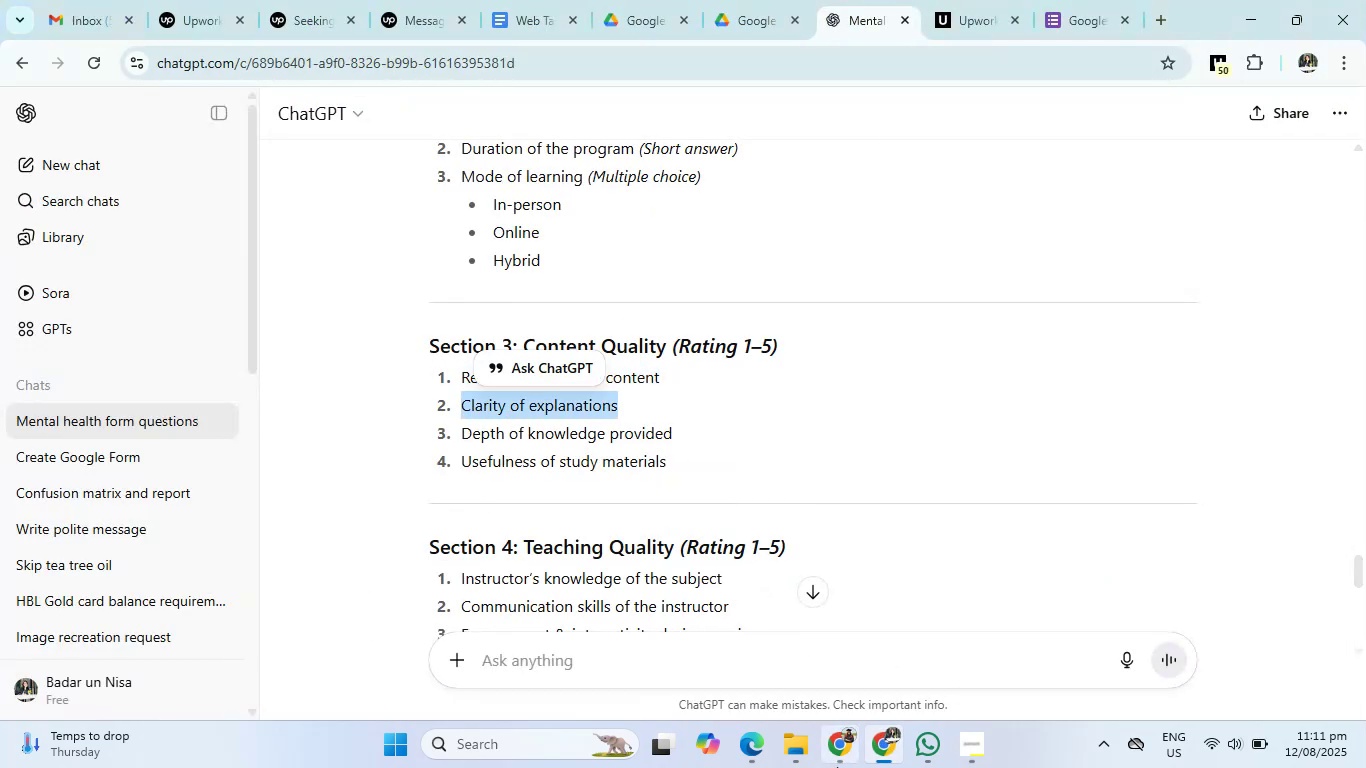 
left_click([837, 767])
 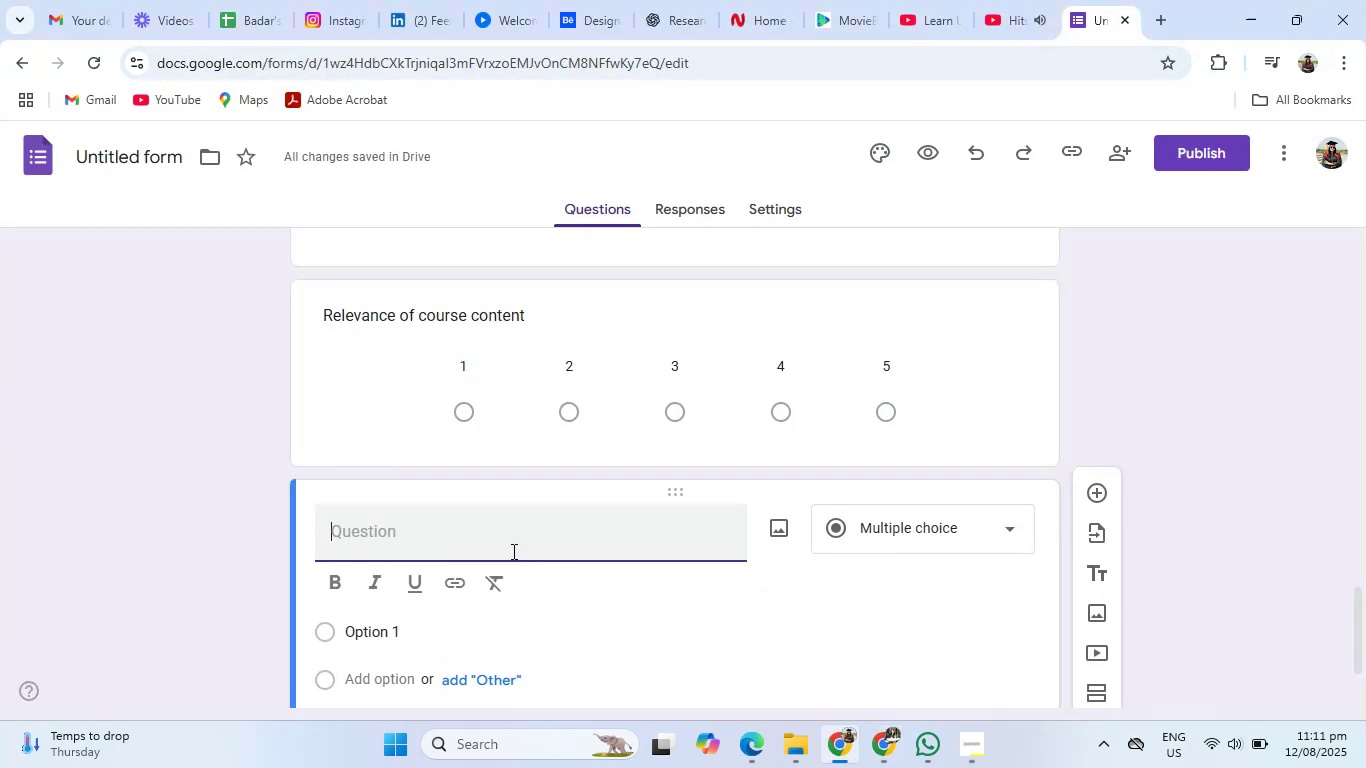 
left_click([503, 542])
 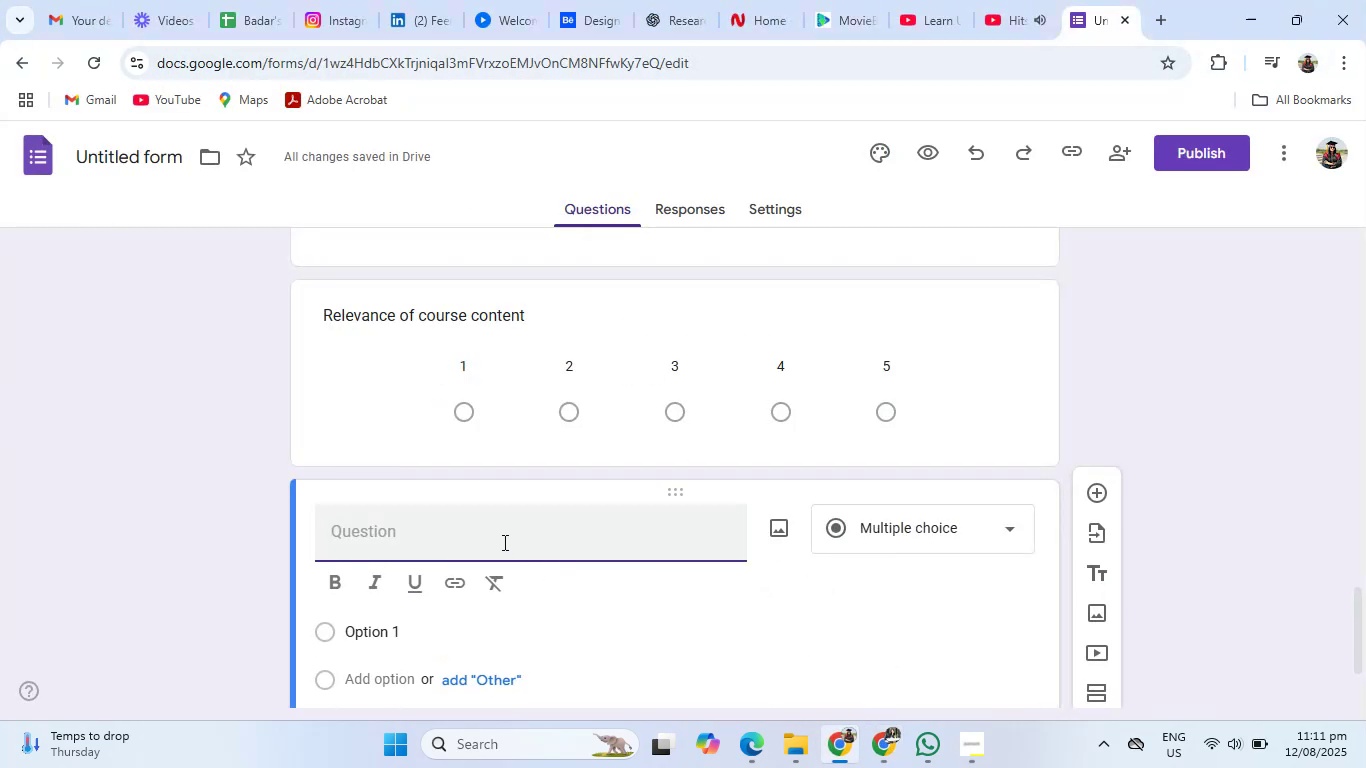 
key(Control+V)
 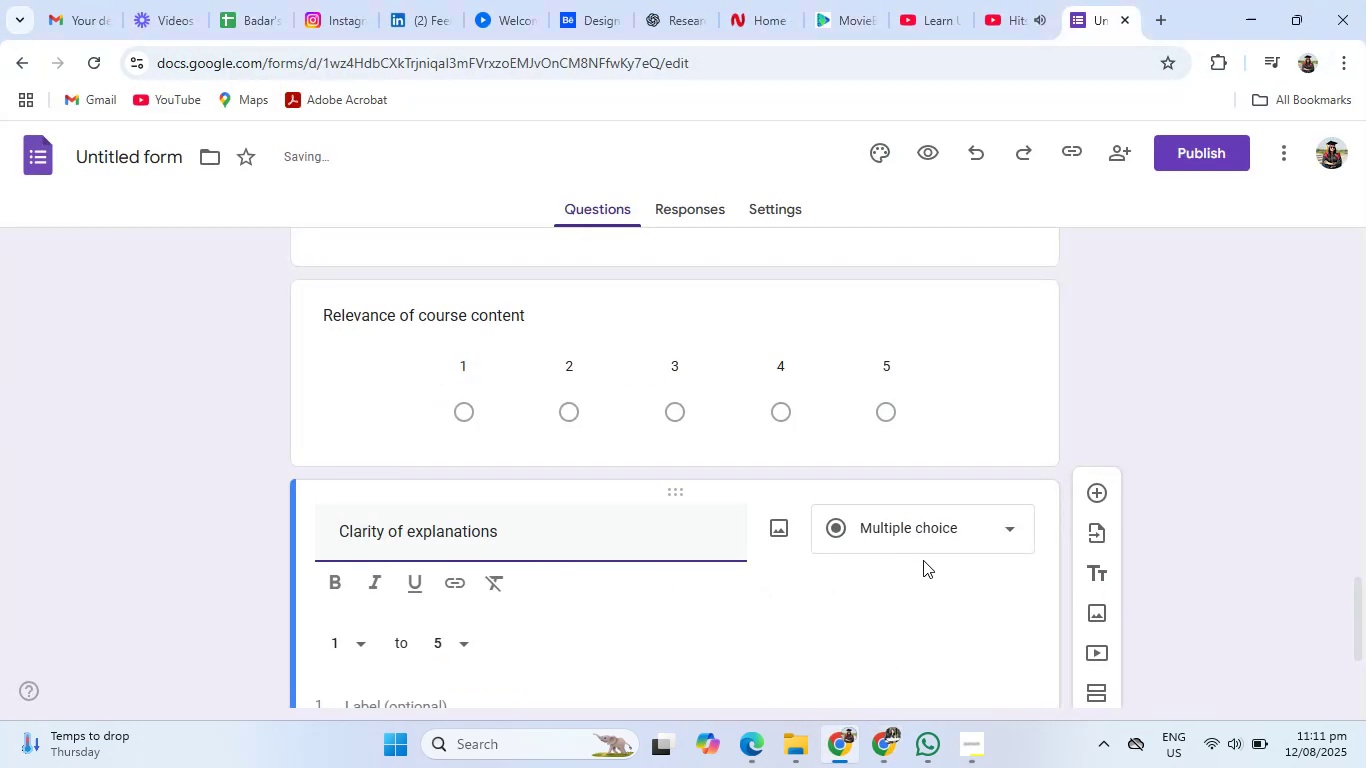 
left_click([925, 530])
 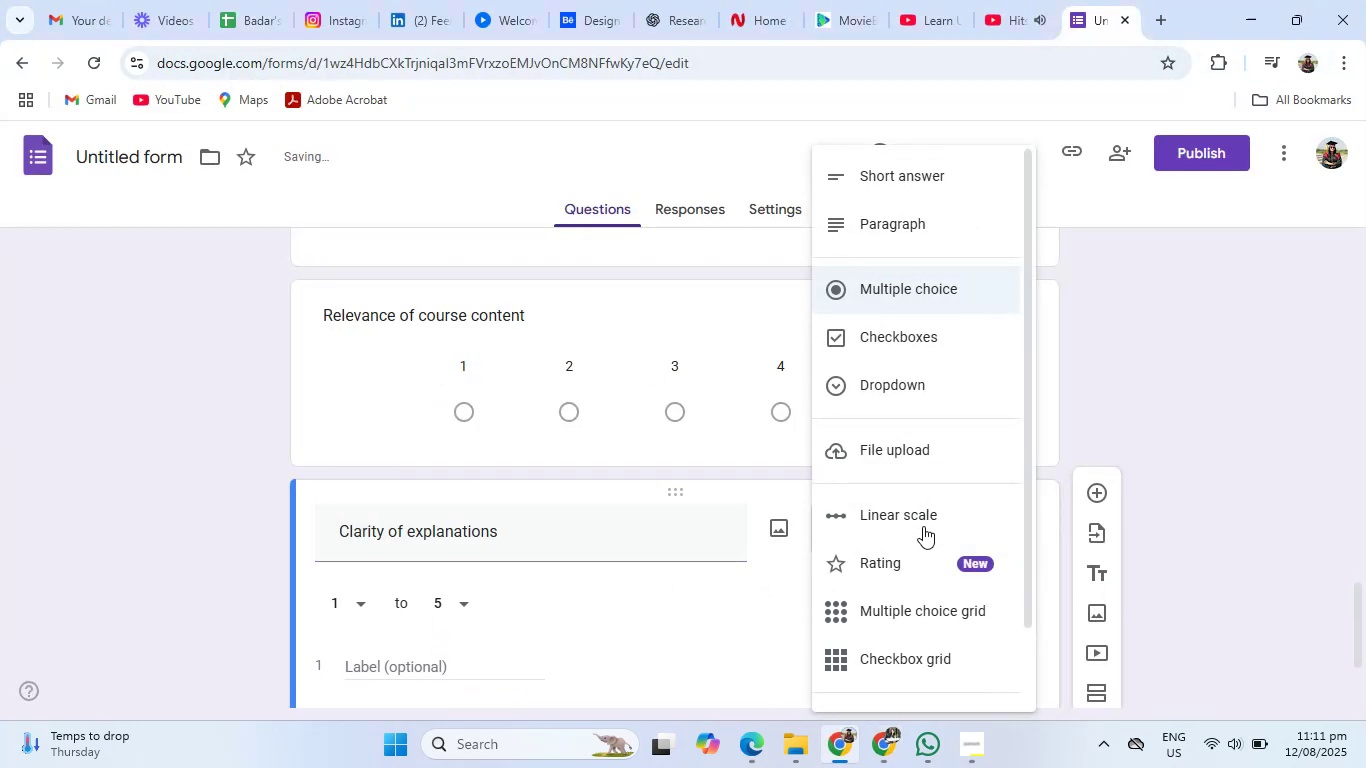 
left_click([914, 501])
 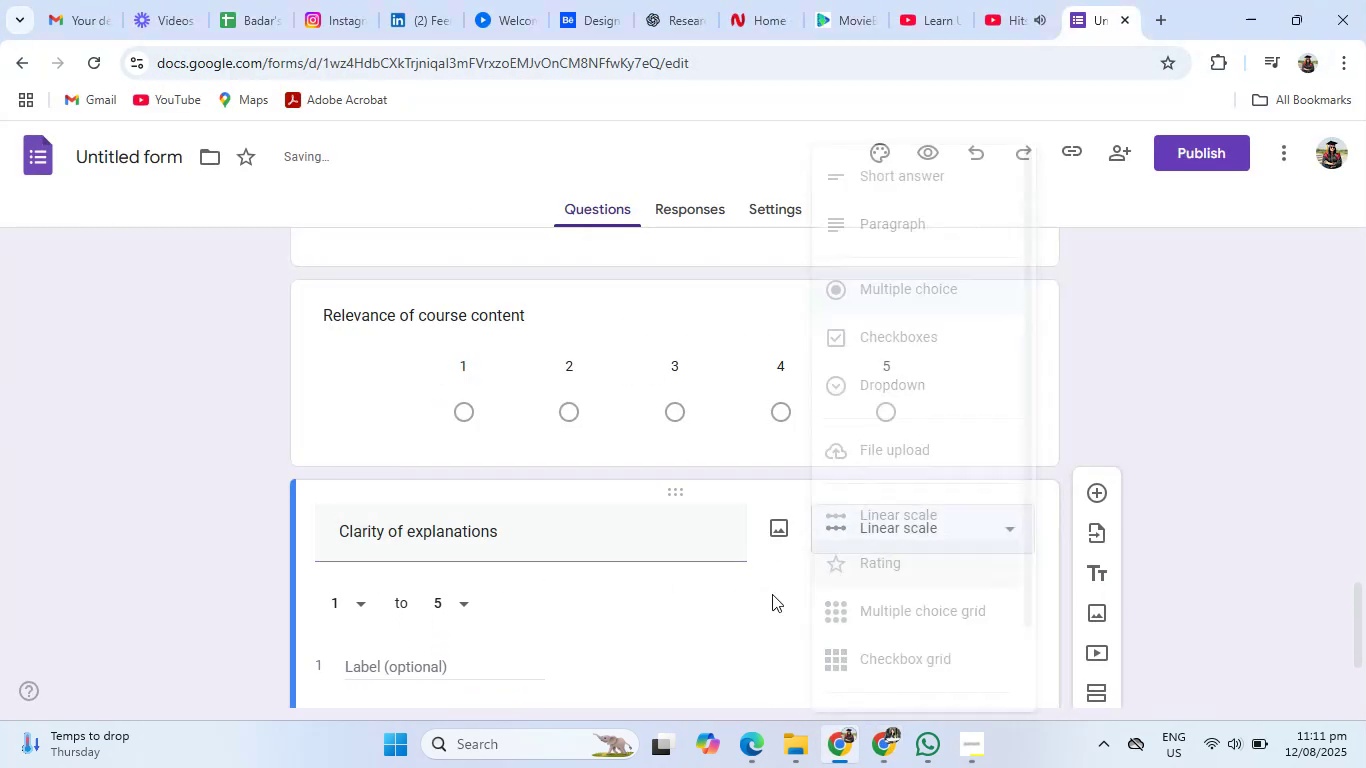 
scroll: coordinate [753, 606], scroll_direction: down, amount: 4.0
 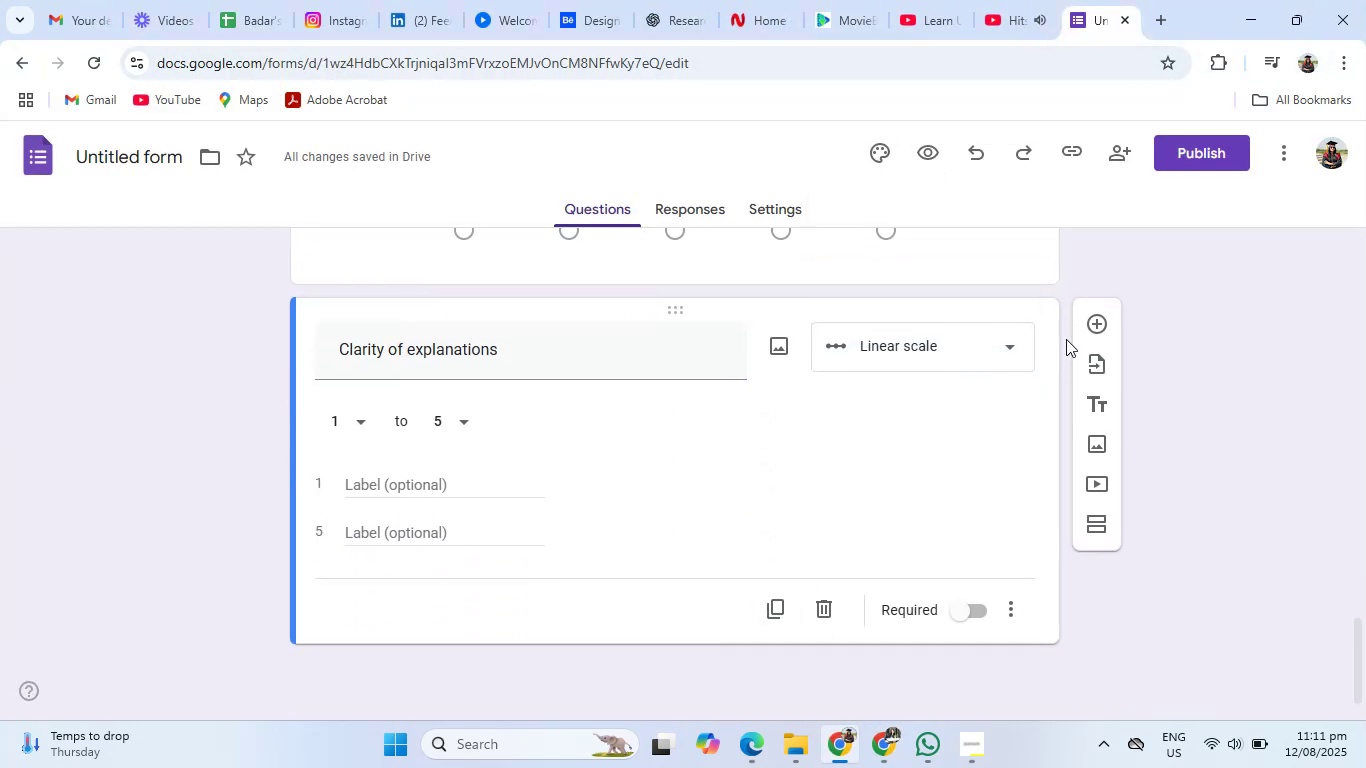 
left_click([1091, 321])
 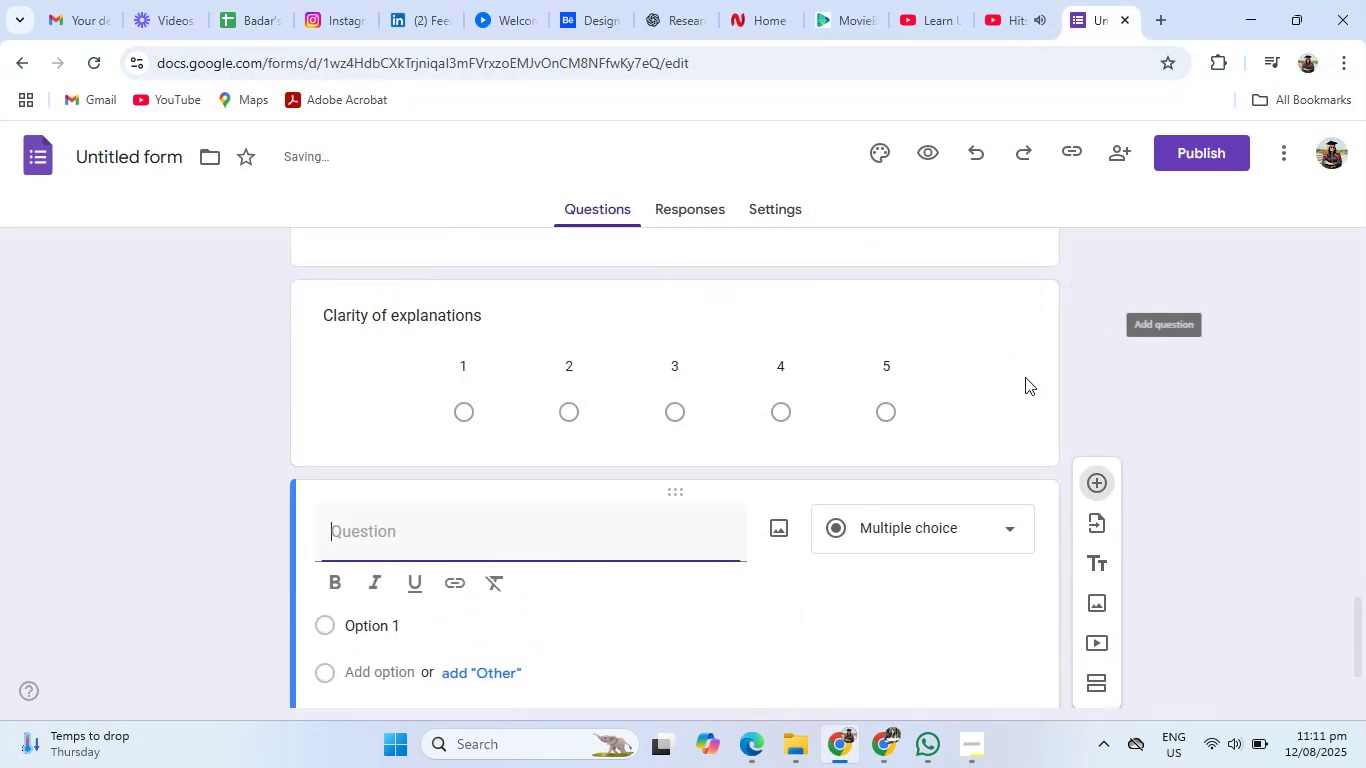 
scroll: coordinate [887, 509], scroll_direction: down, amount: 3.0
 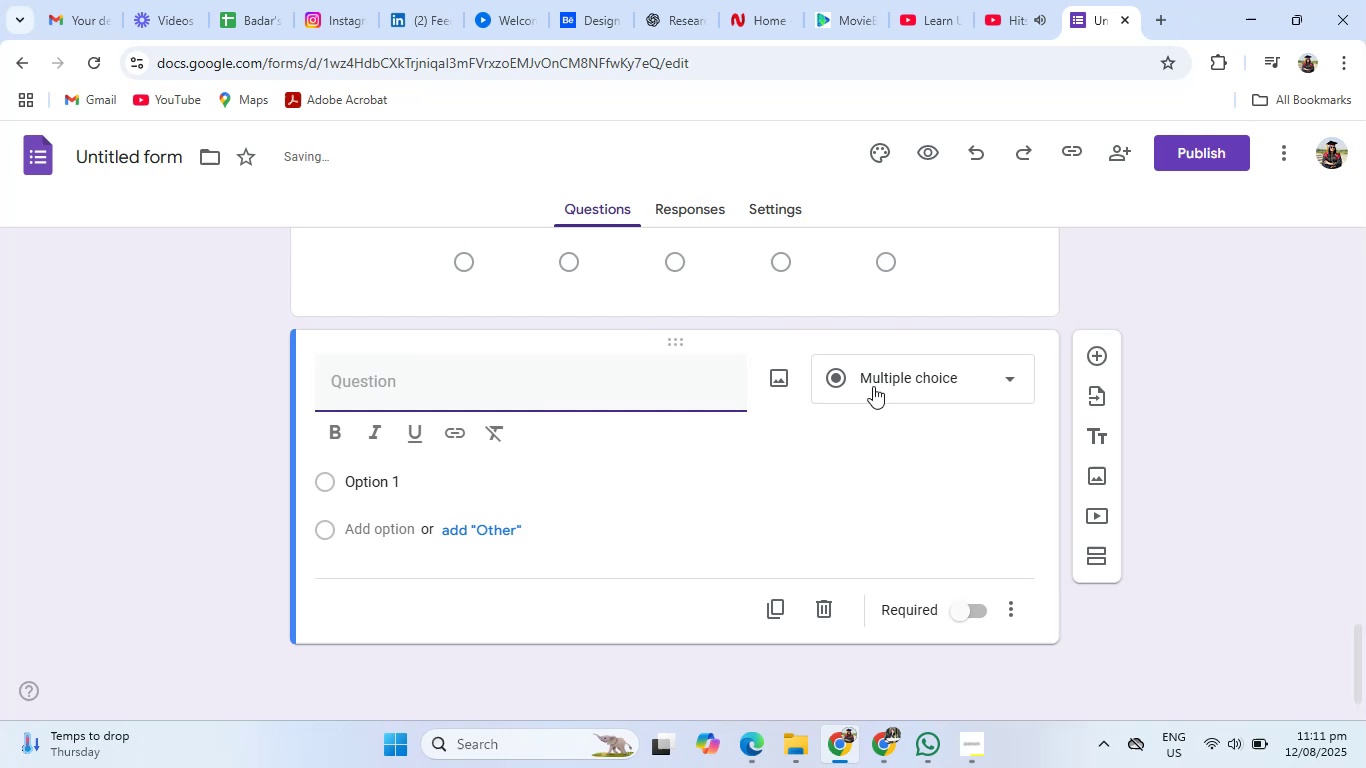 
left_click([875, 372])
 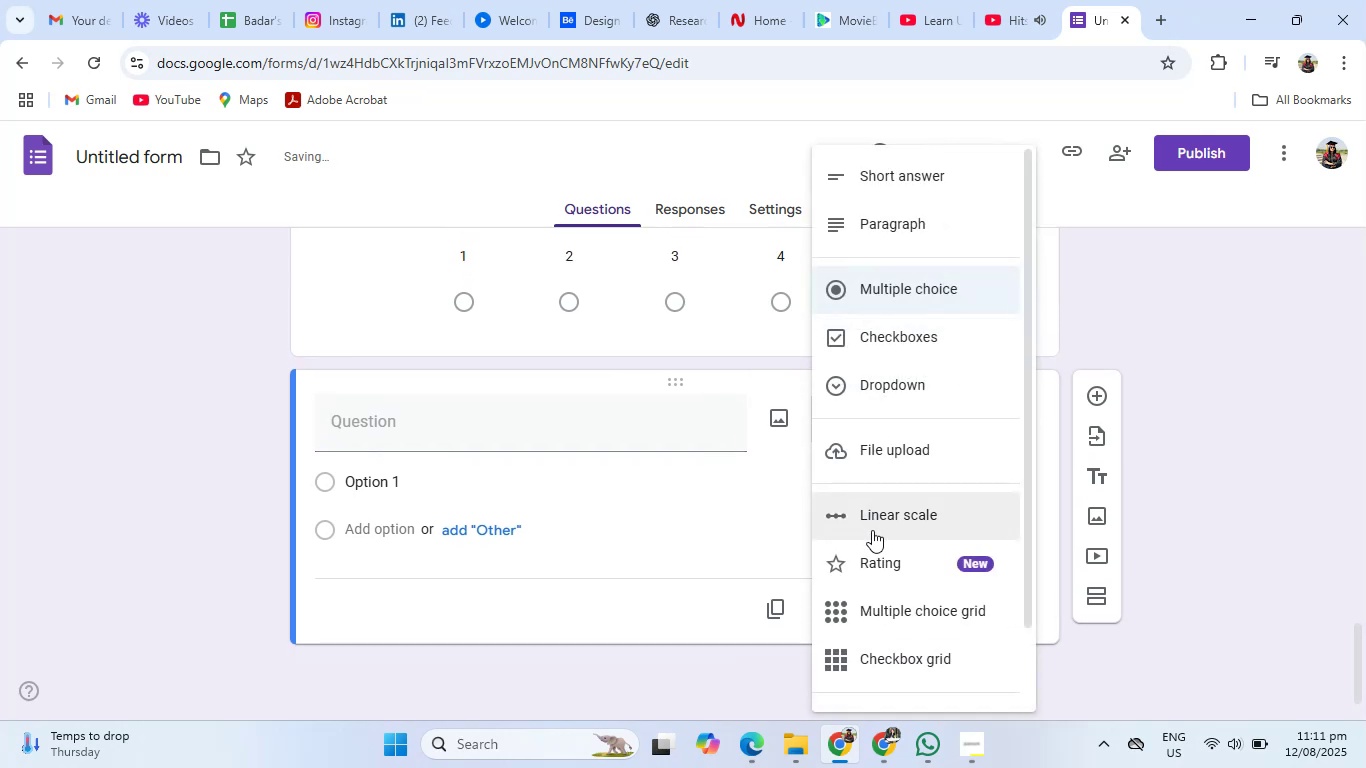 
left_click([872, 528])
 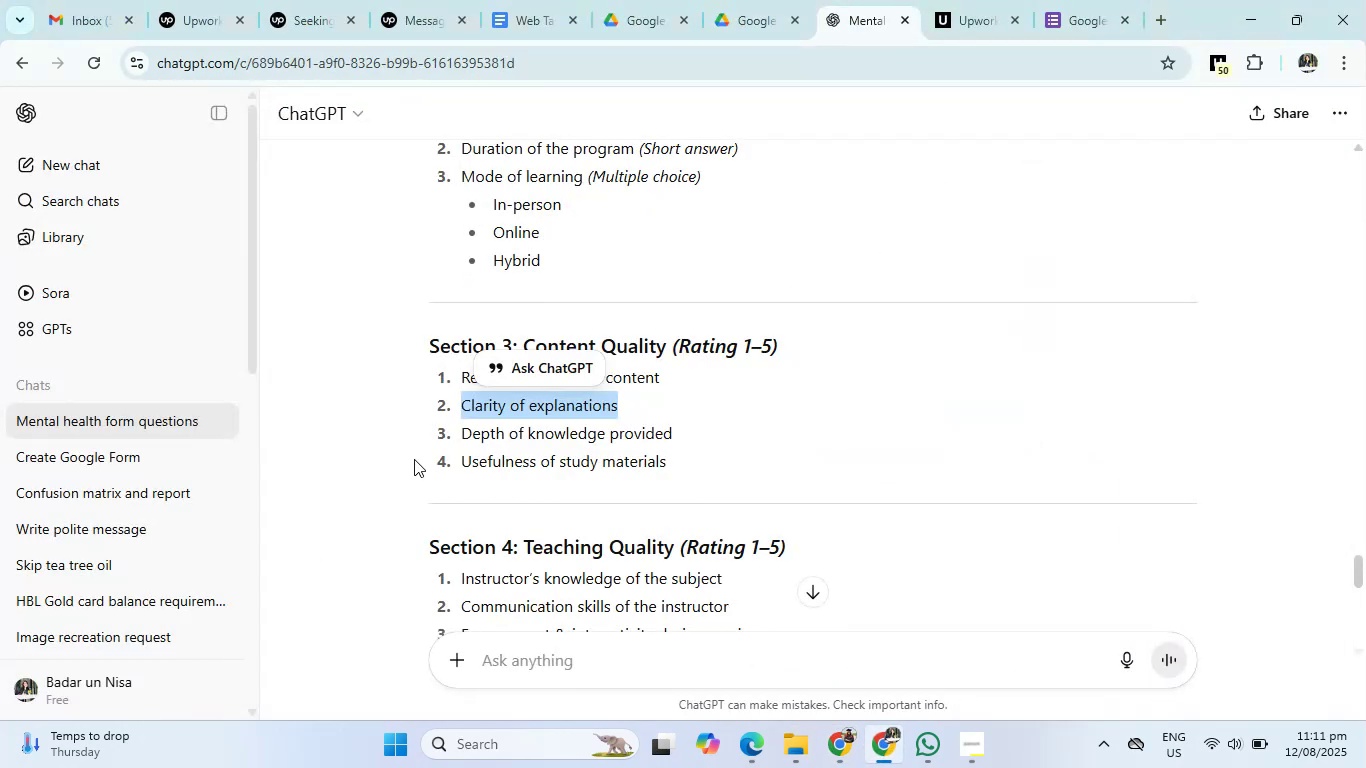 
left_click_drag(start_coordinate=[458, 436], to_coordinate=[685, 437])
 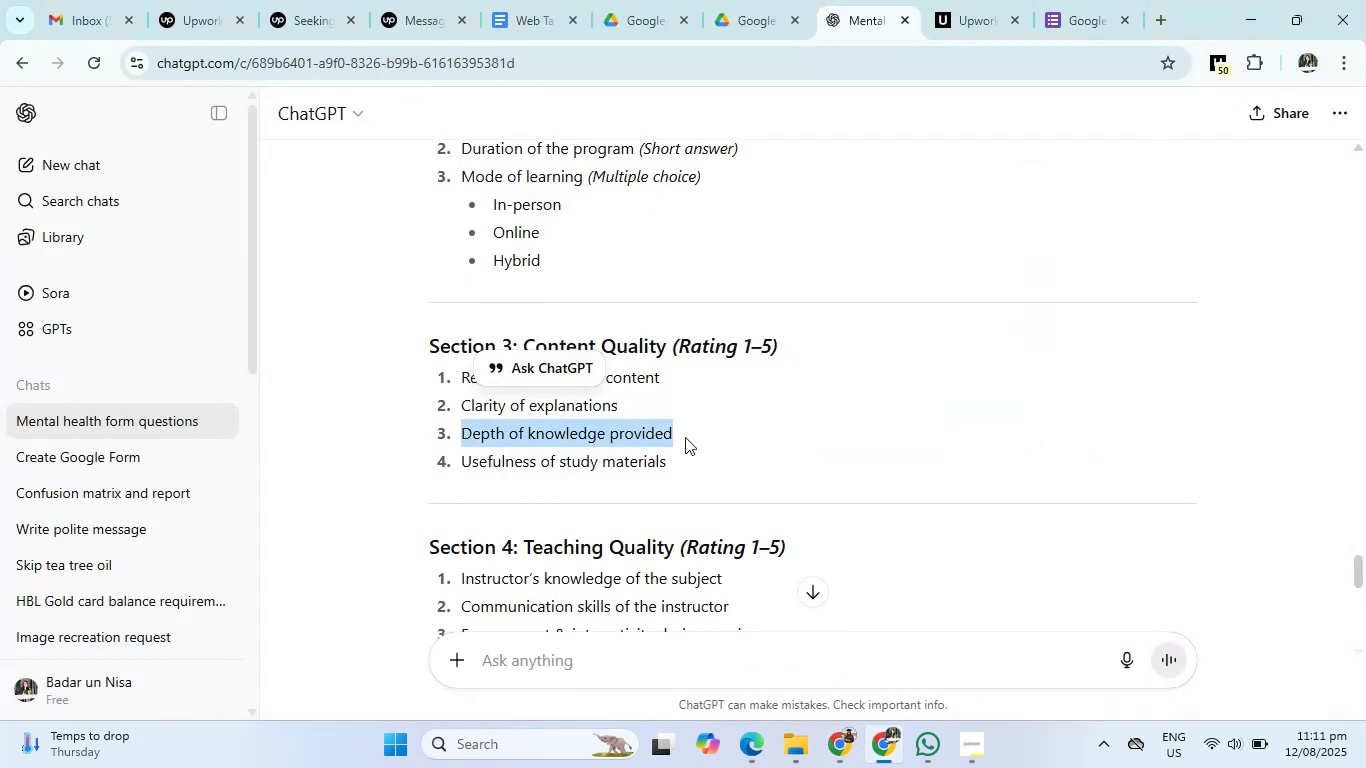 
key(Control+C)
 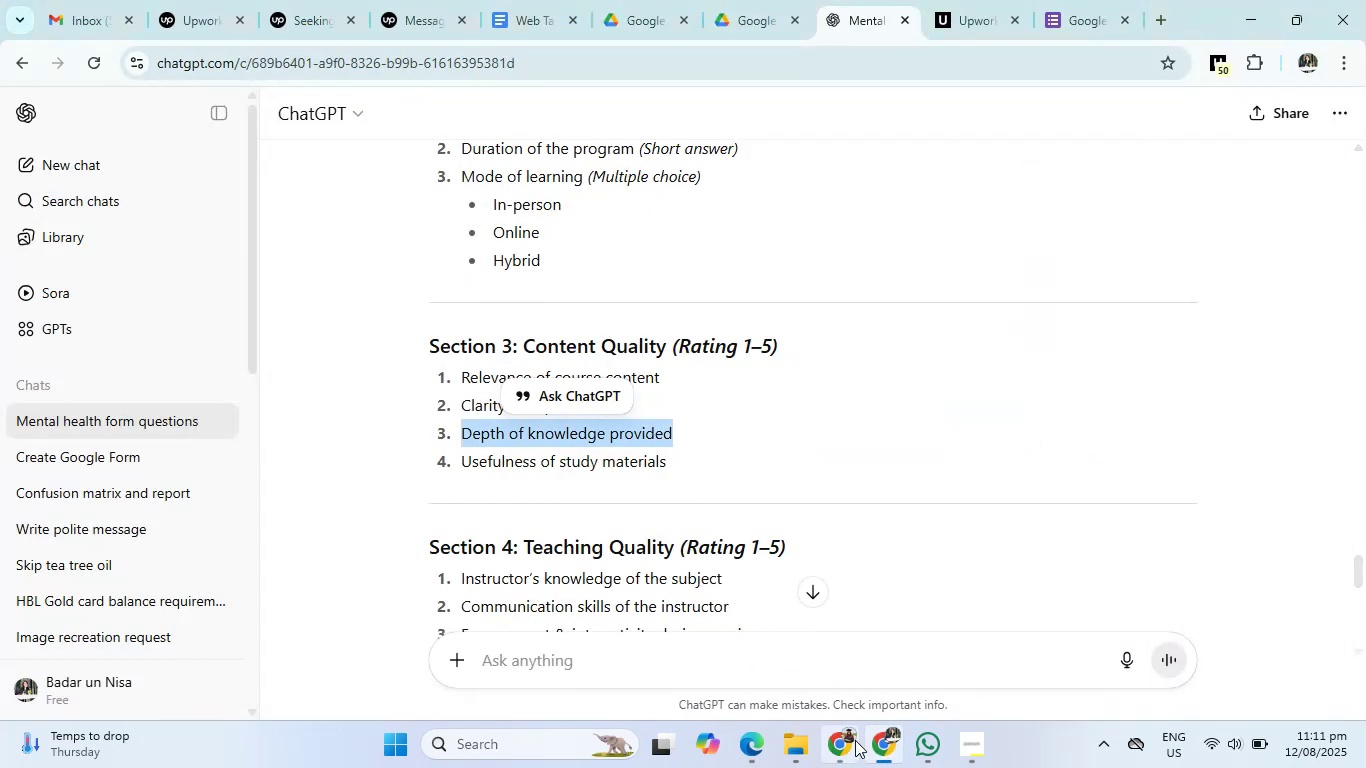 
left_click([843, 755])
 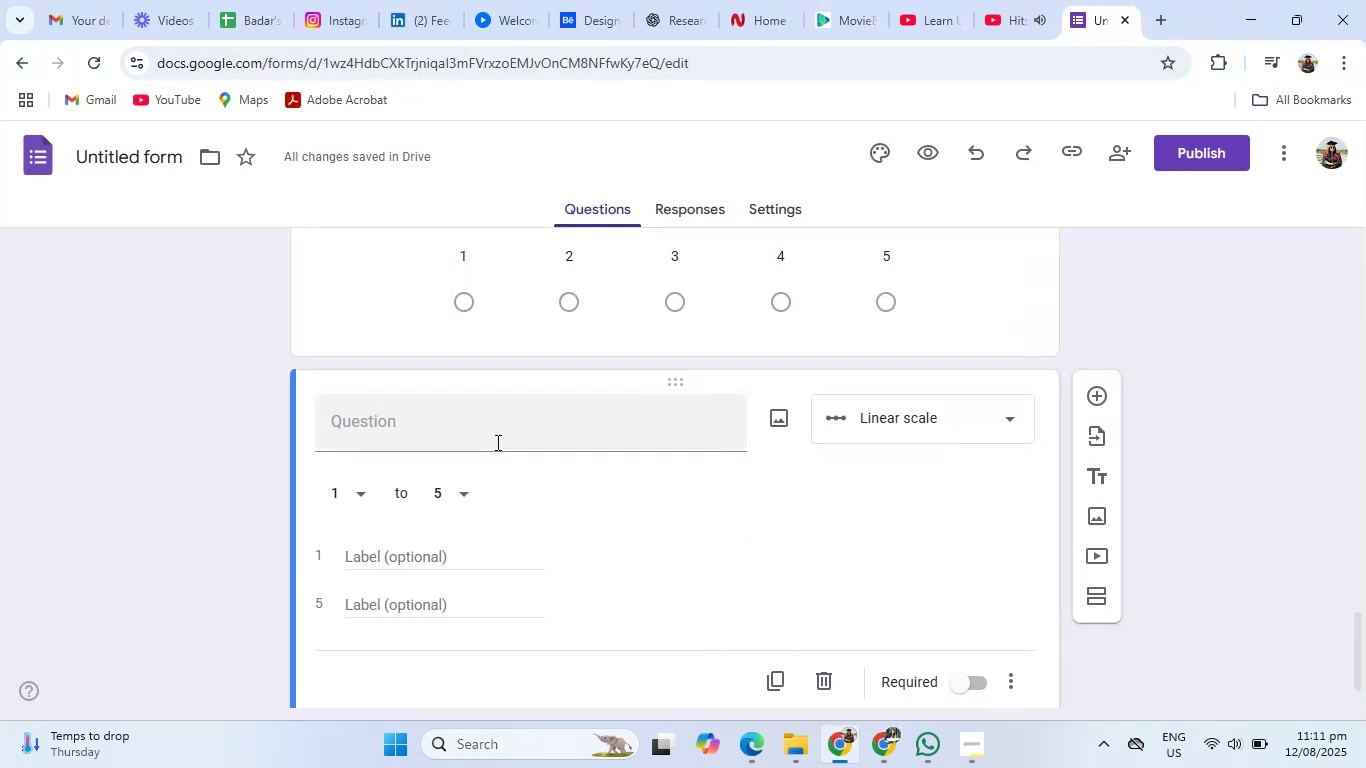 
left_click([491, 426])
 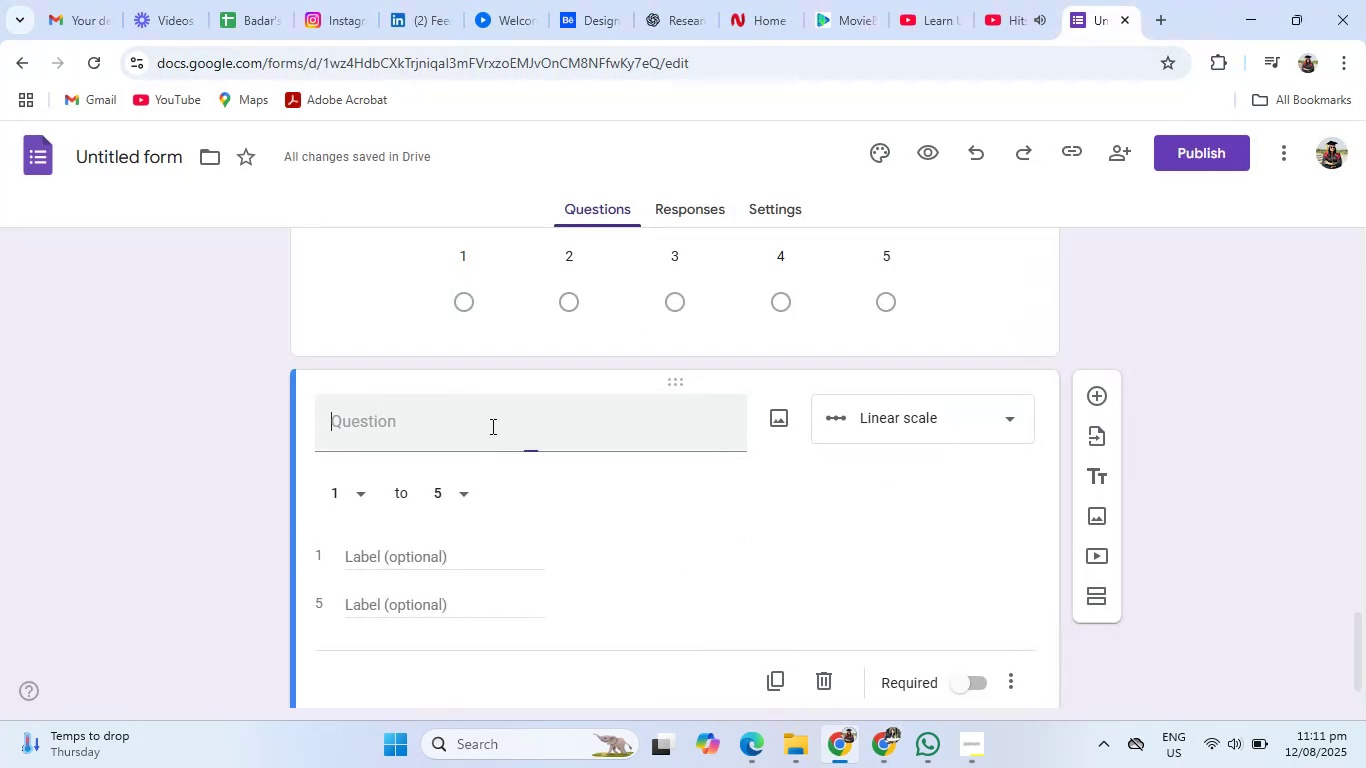 
key(Control+V)
 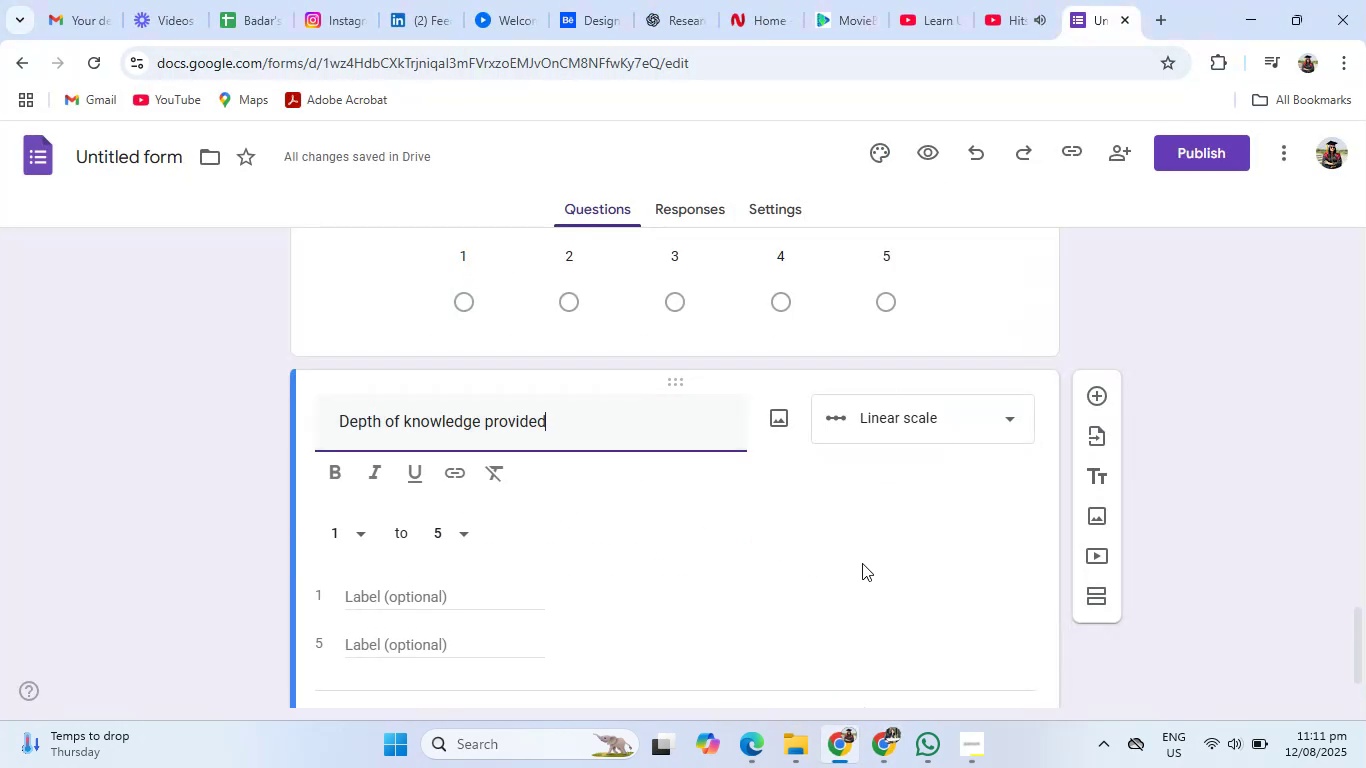 
scroll: coordinate [984, 556], scroll_direction: down, amount: 2.0
 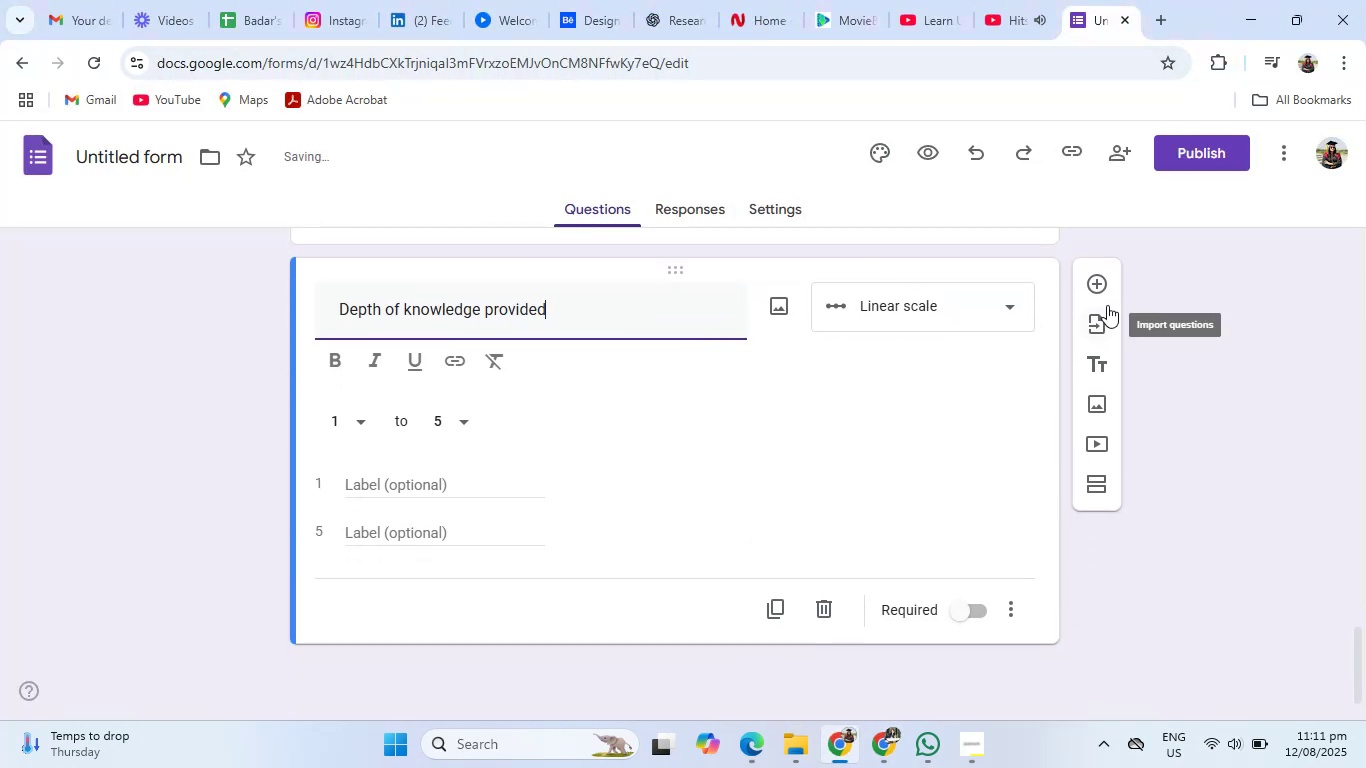 
left_click([1101, 284])
 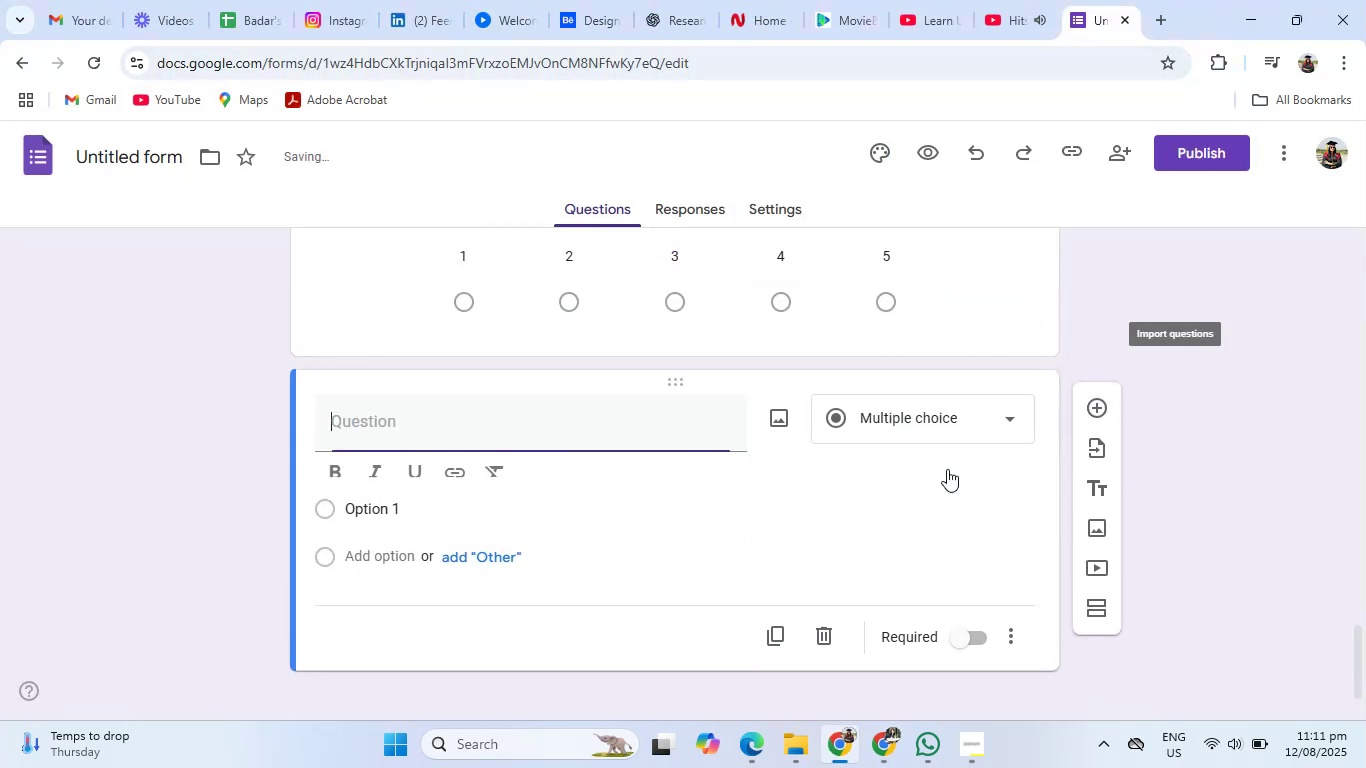 
scroll: coordinate [918, 516], scroll_direction: down, amount: 1.0
 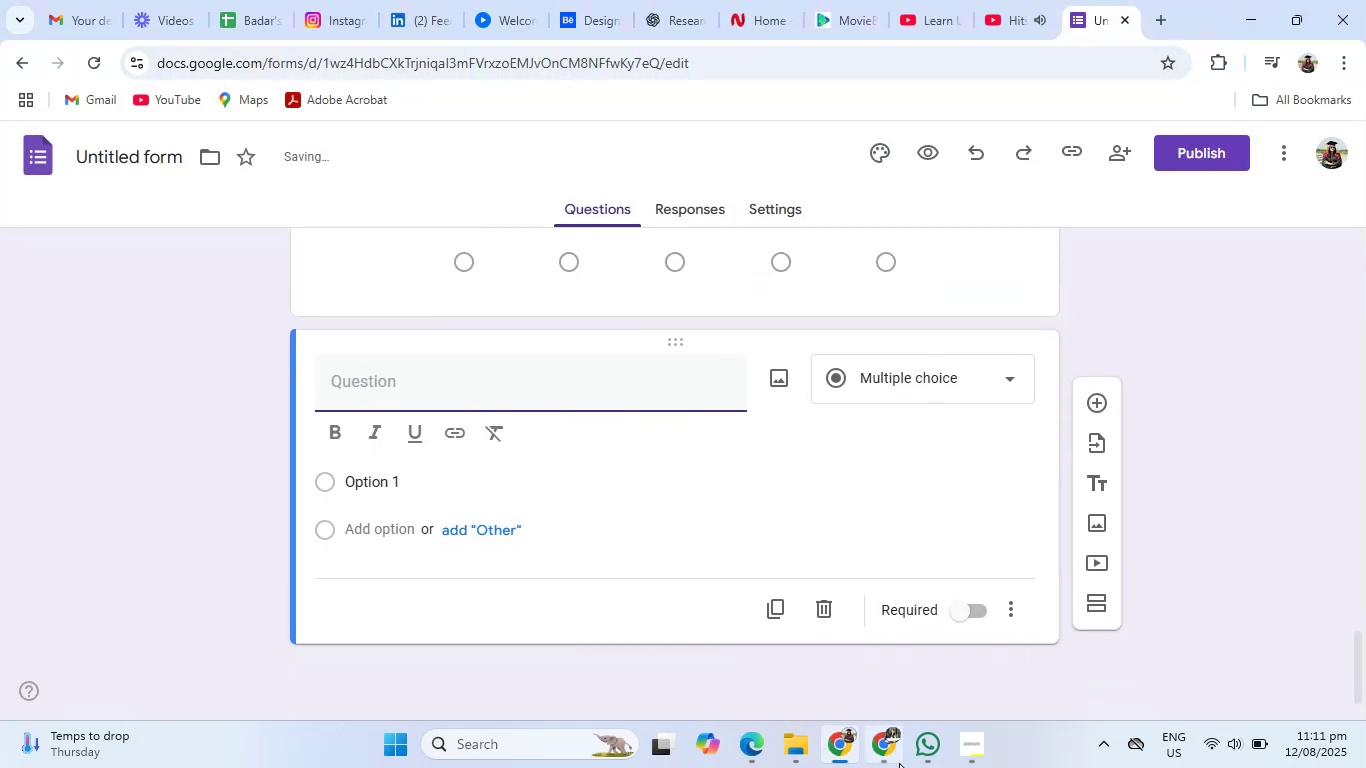 
left_click([882, 767])
 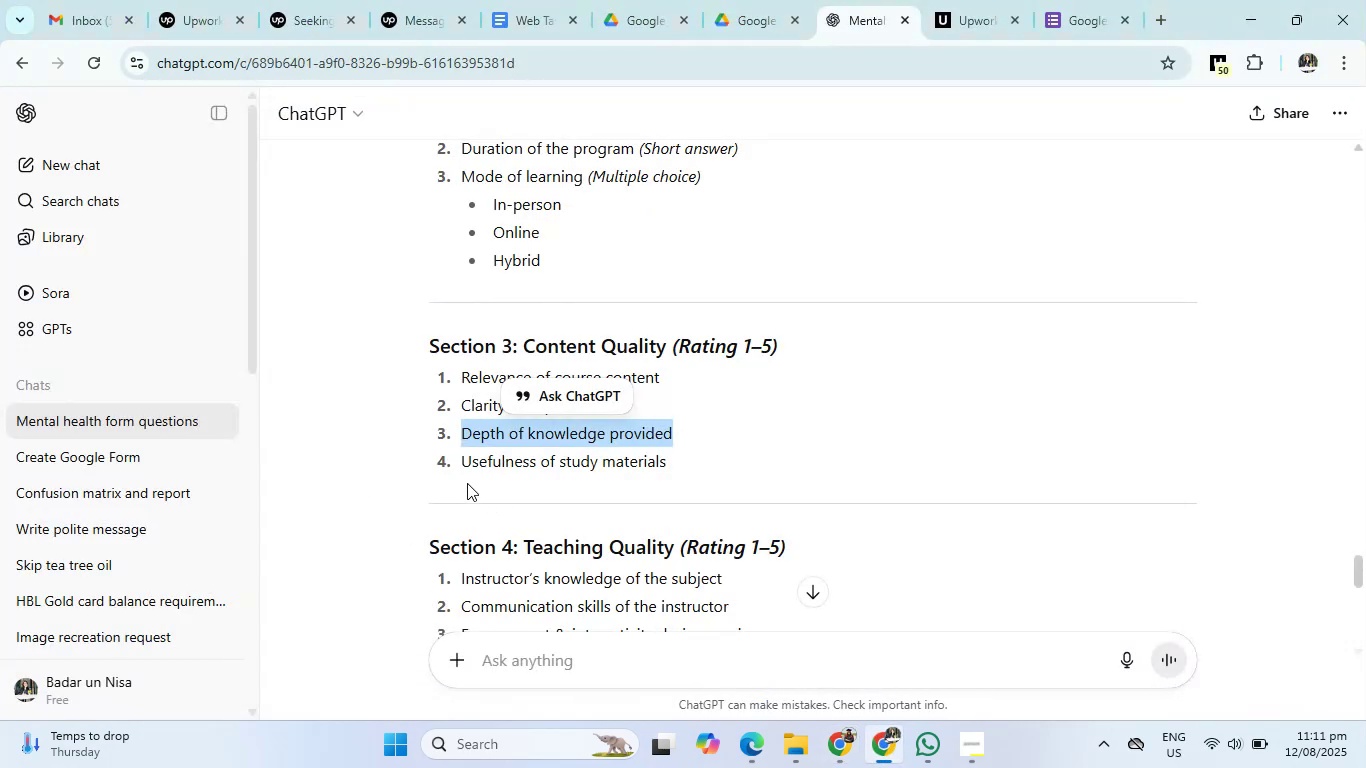 
left_click_drag(start_coordinate=[463, 458], to_coordinate=[671, 469])
 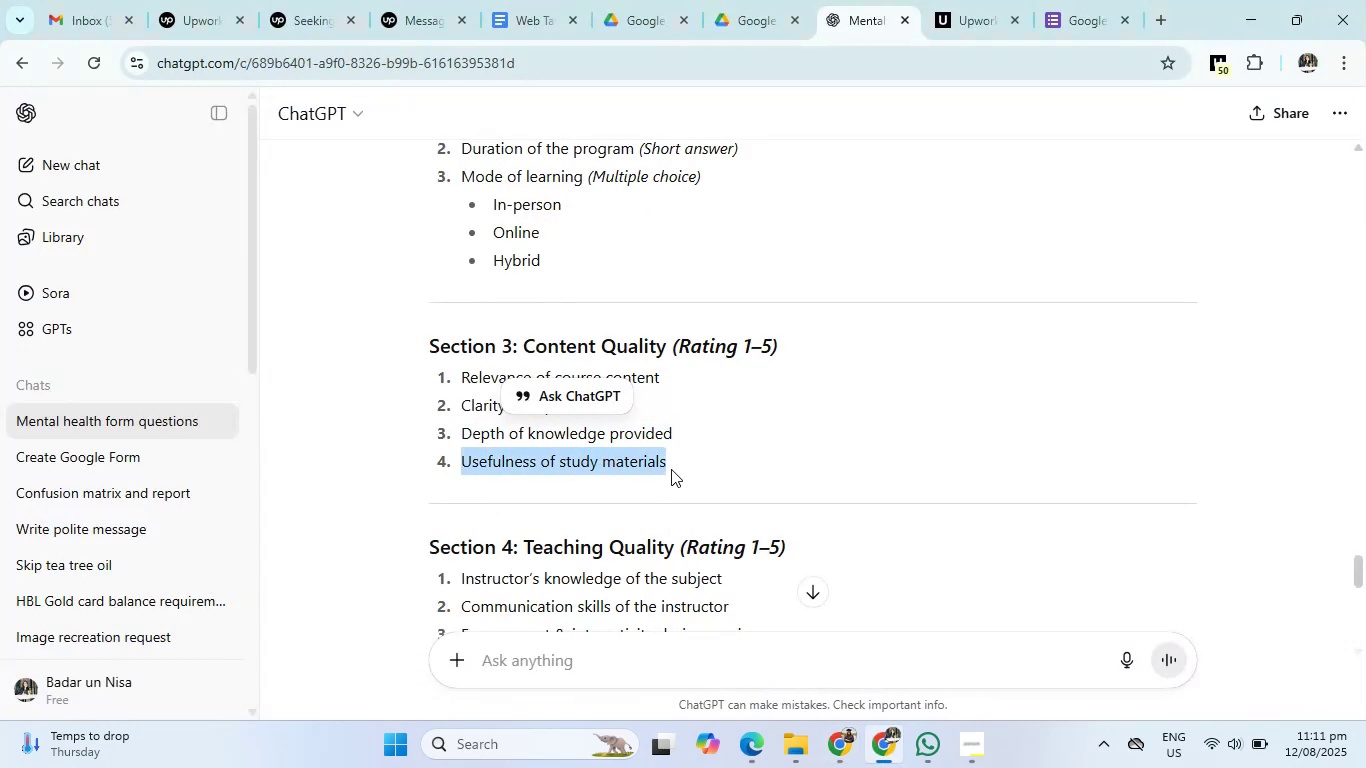 
key(Control+C)
 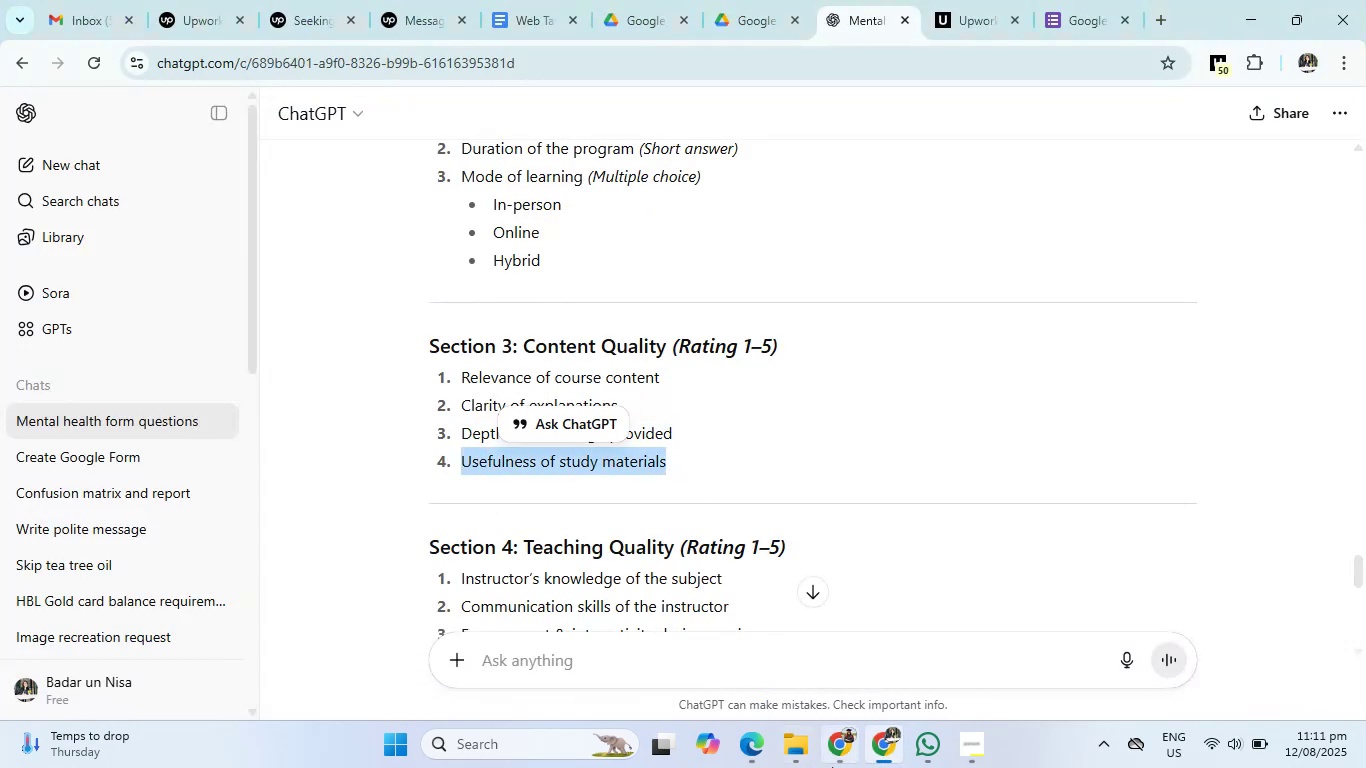 
left_click([840, 763])
 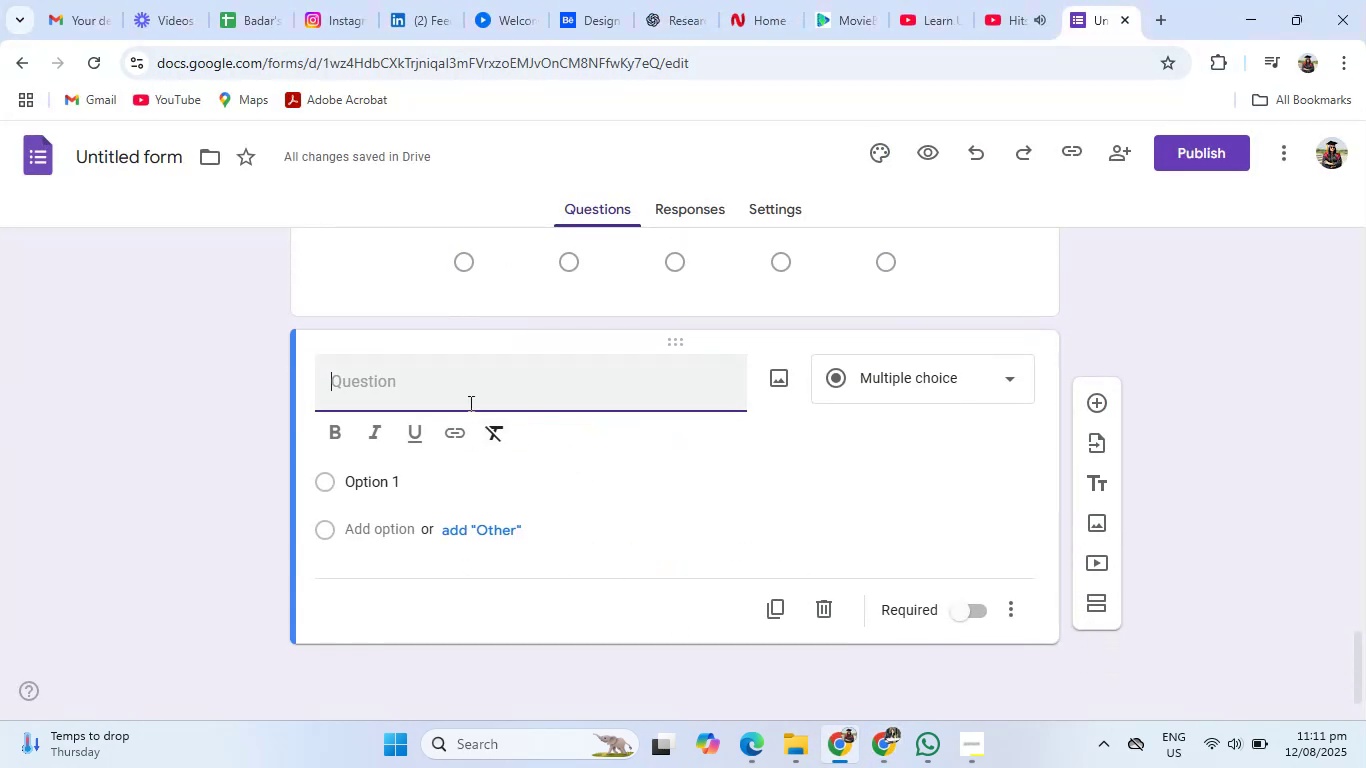 
left_click([467, 393])
 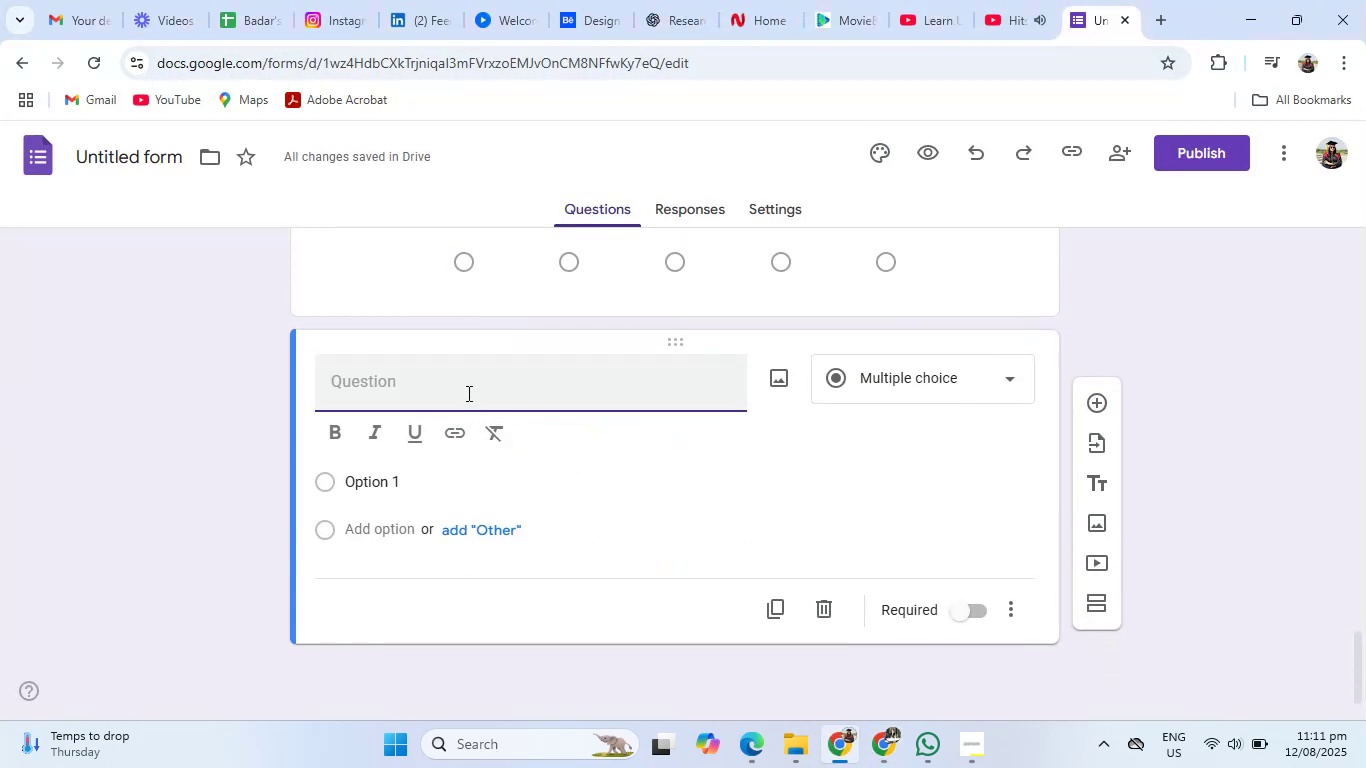 
key(Control+V)
 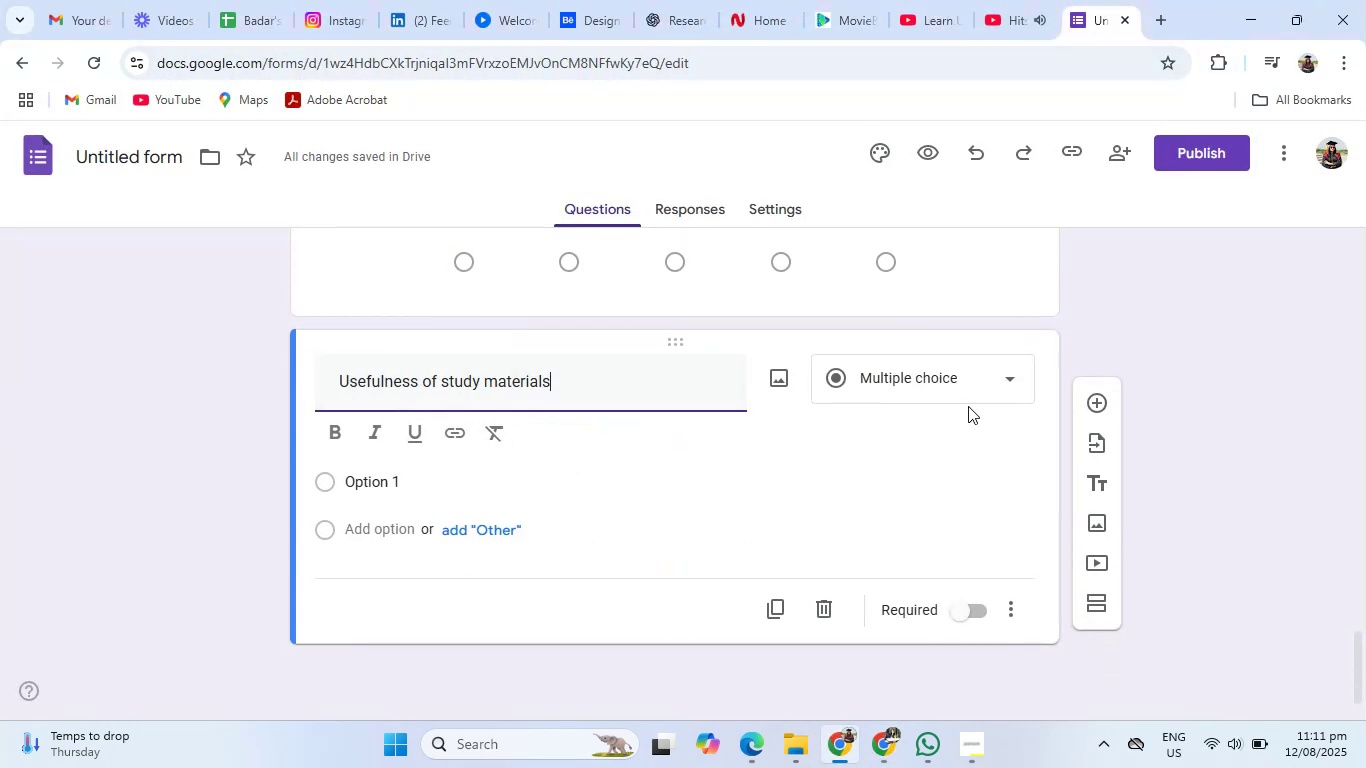 
left_click([976, 379])
 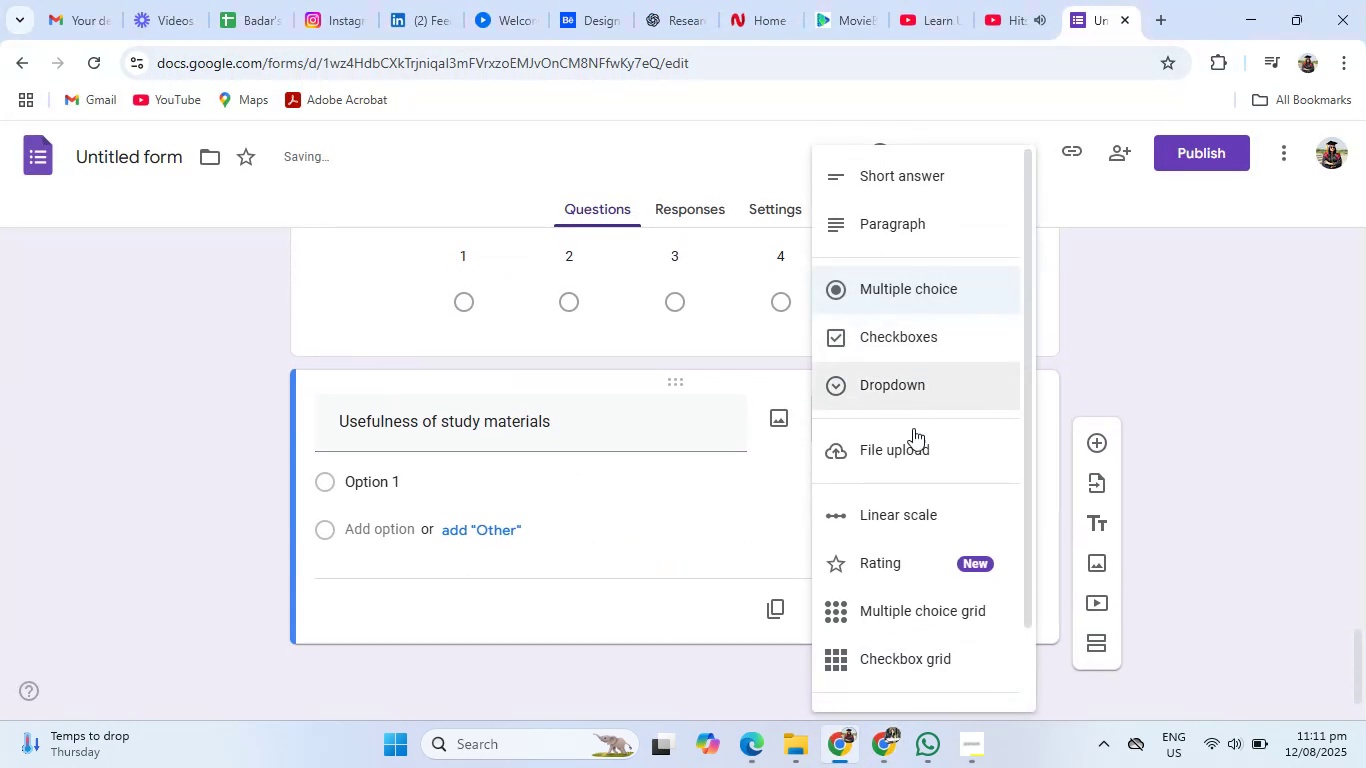 
left_click([902, 514])
 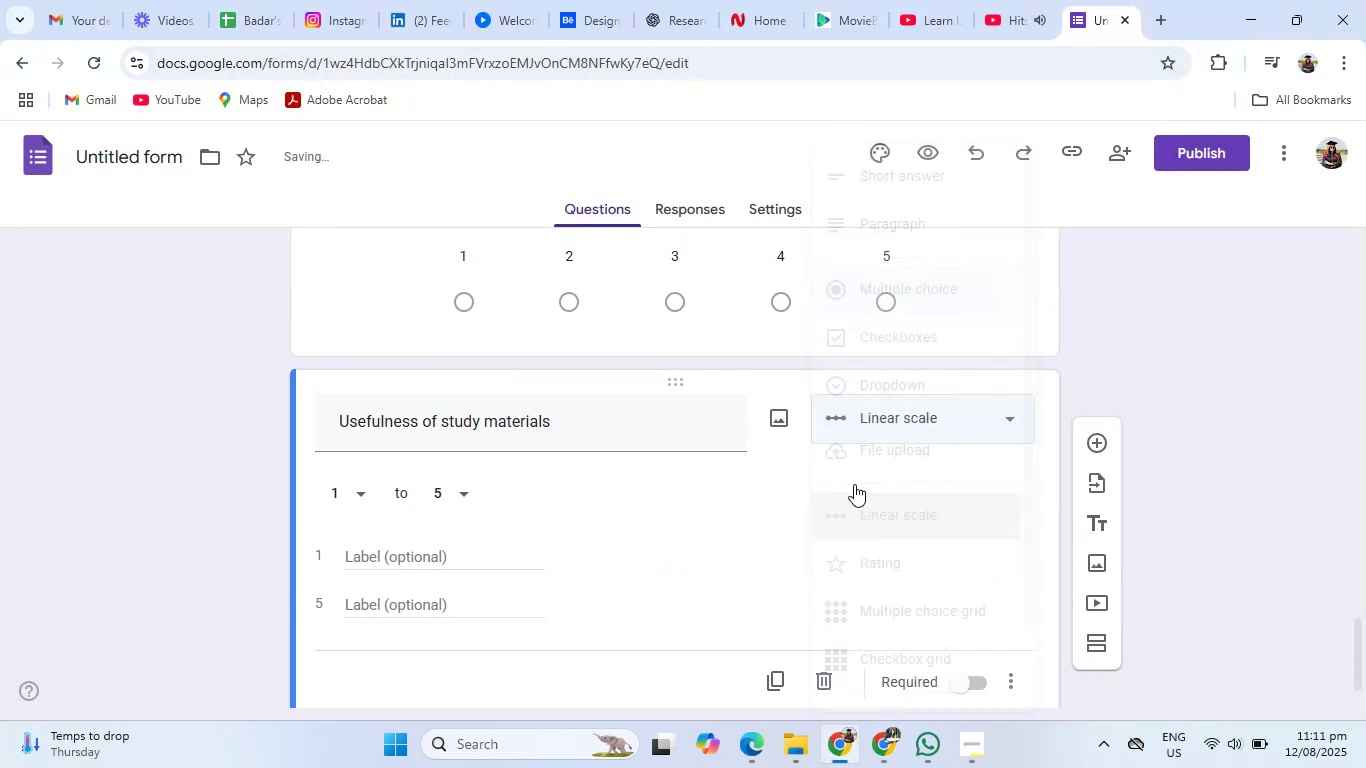 
scroll: coordinate [851, 480], scroll_direction: down, amount: 6.0
 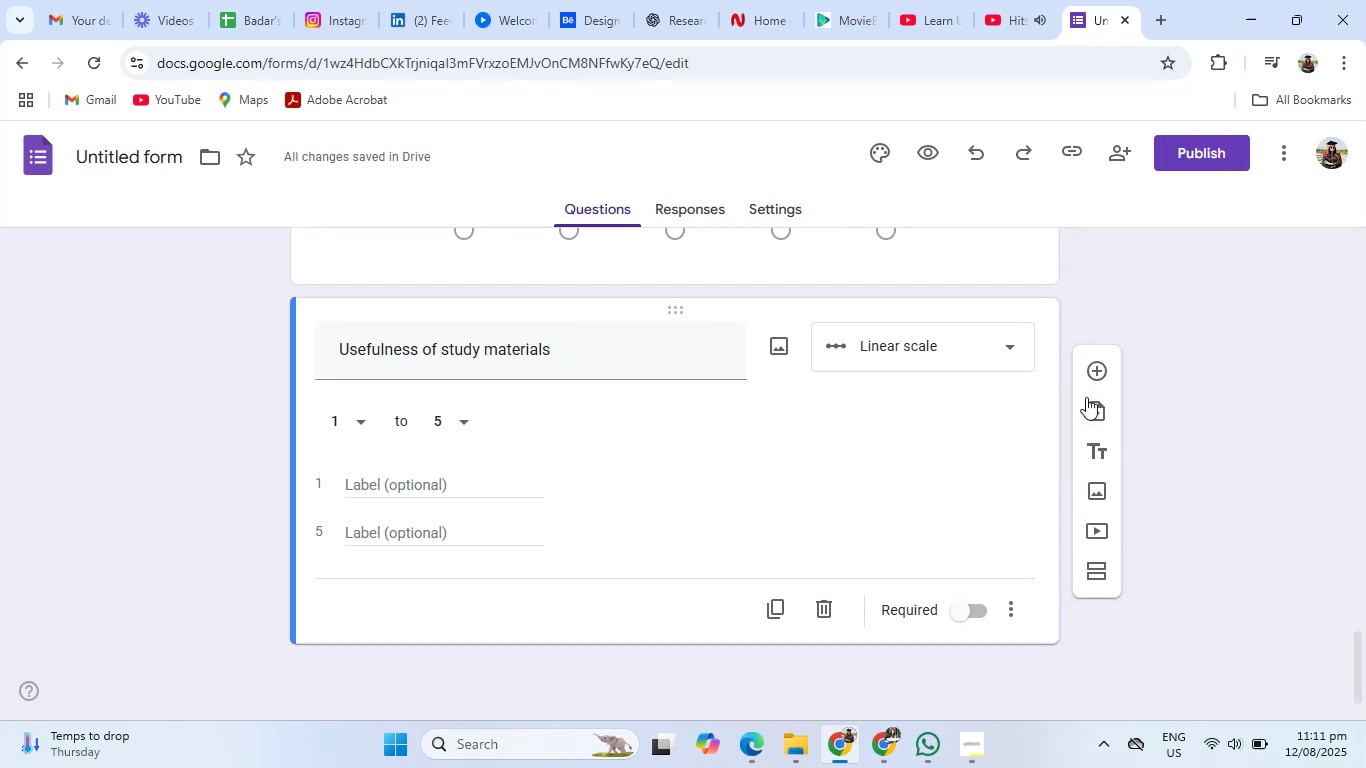 
left_click([1092, 381])
 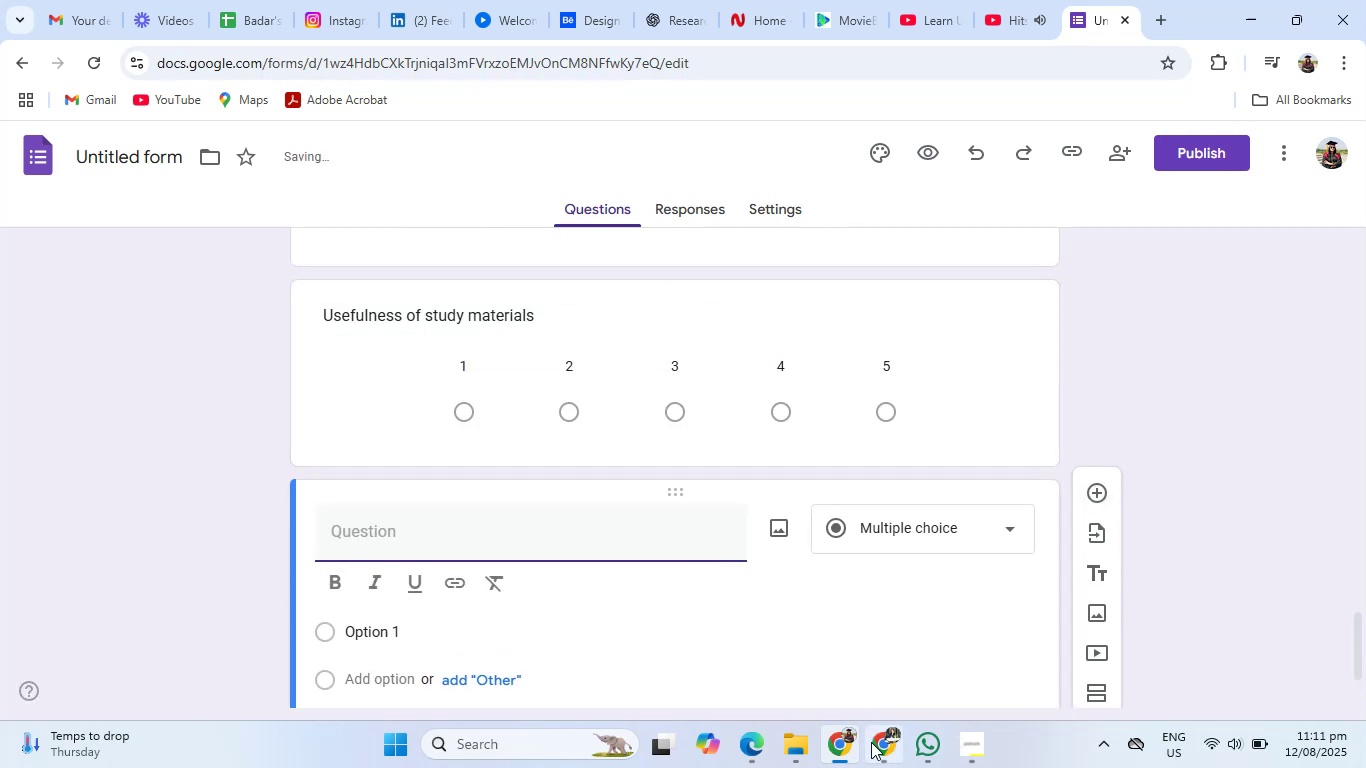 
left_click([885, 743])
 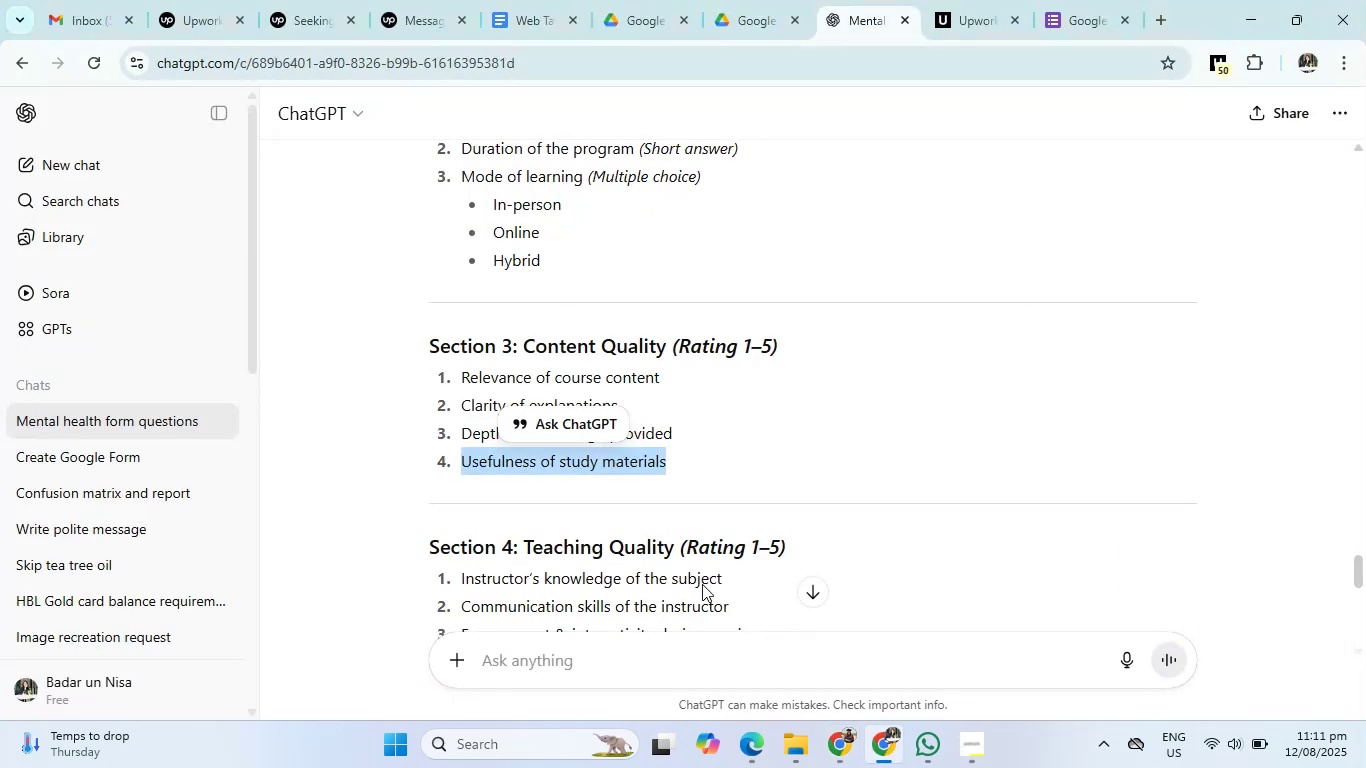 
scroll: coordinate [662, 579], scroll_direction: down, amount: 2.0
 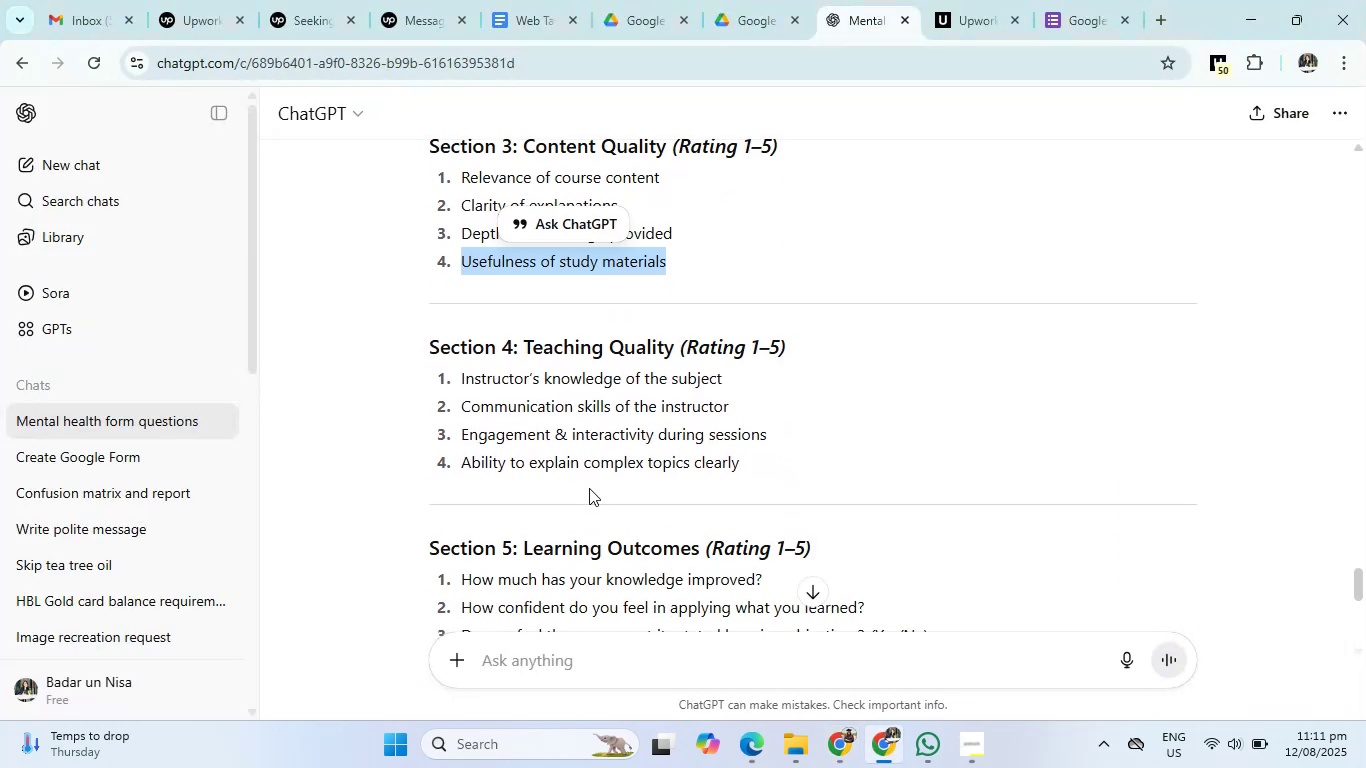 
left_click_drag(start_coordinate=[525, 340], to_coordinate=[676, 357])
 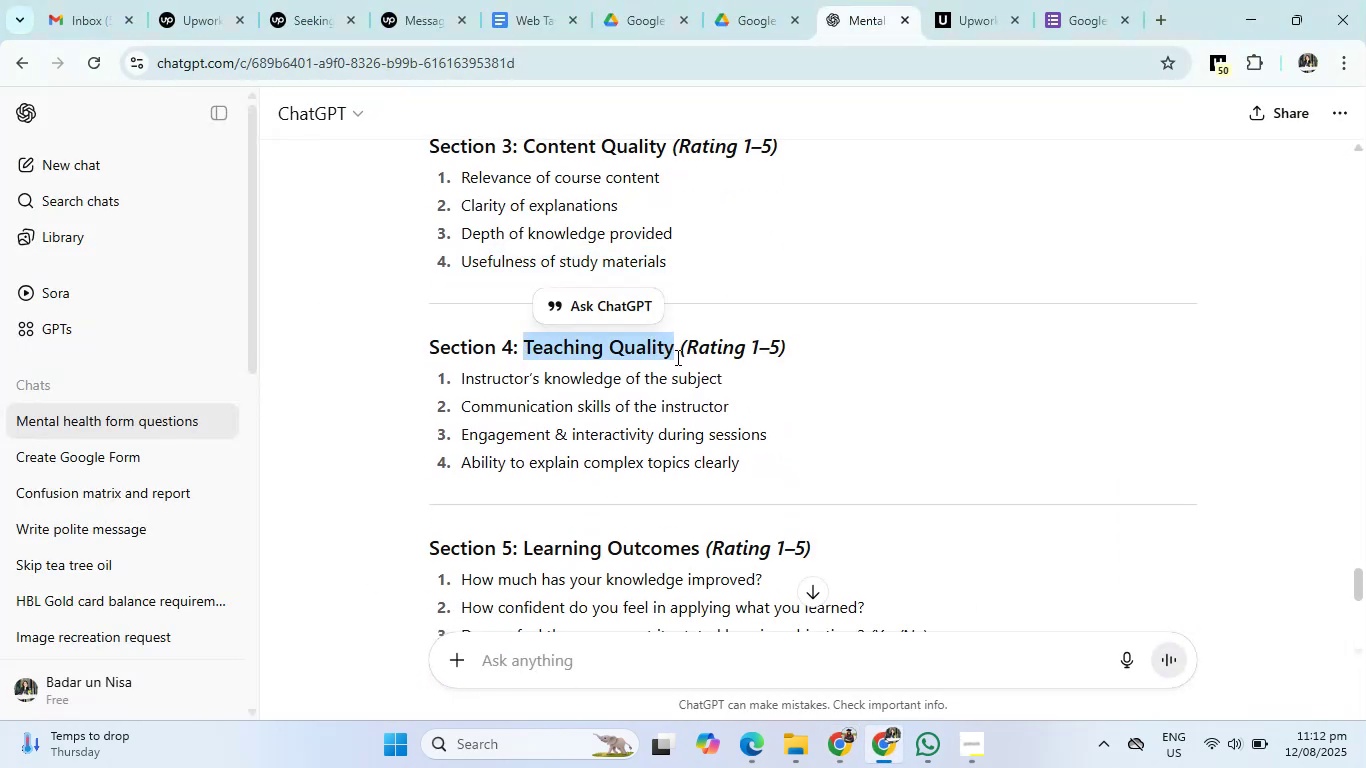 
key(Control+C)
 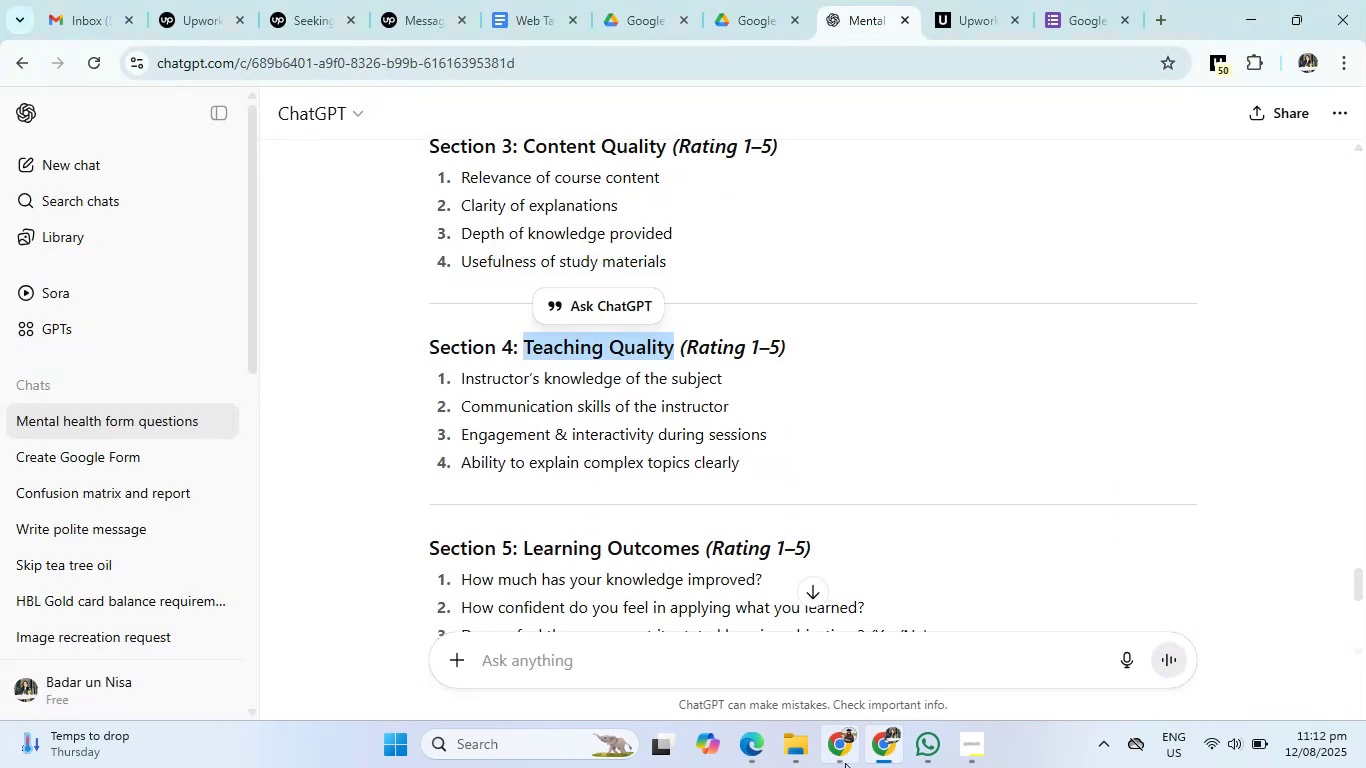 
left_click([844, 762])
 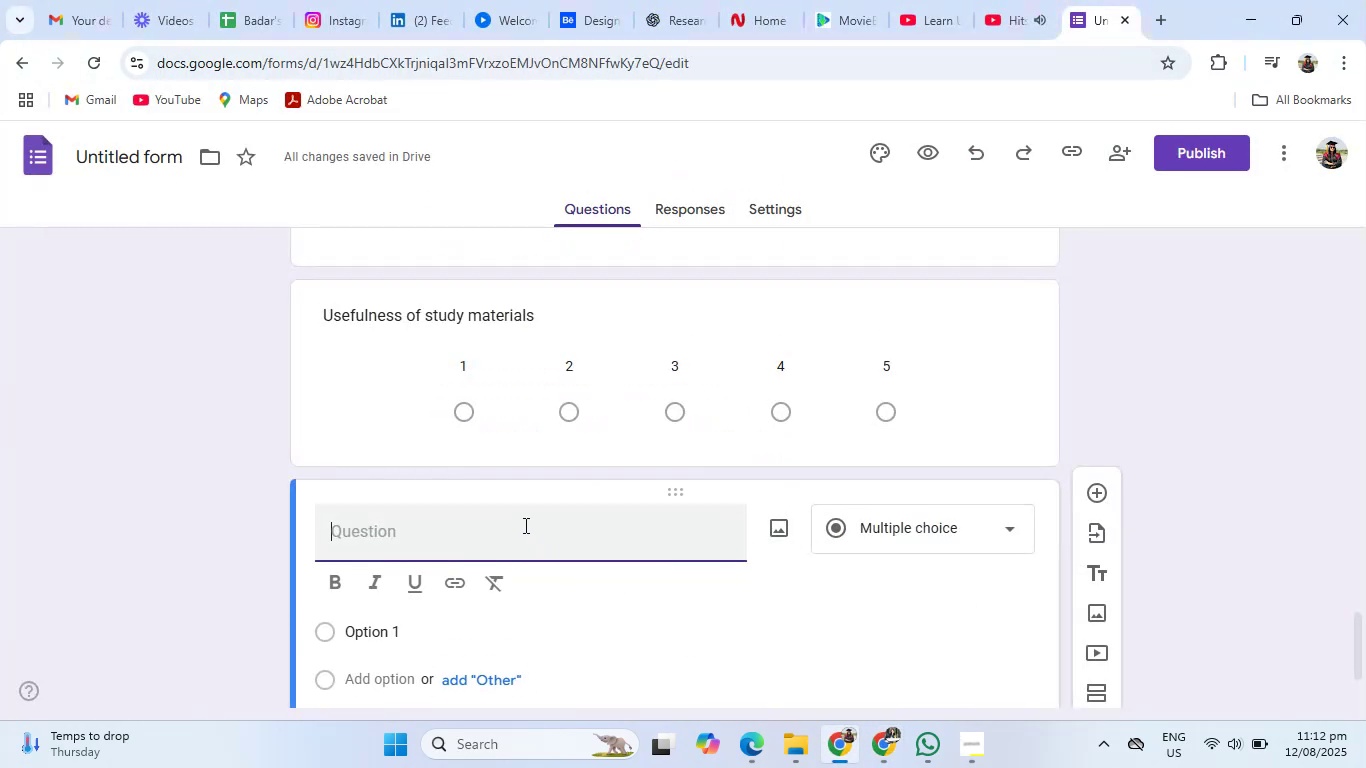 
left_click([521, 526])
 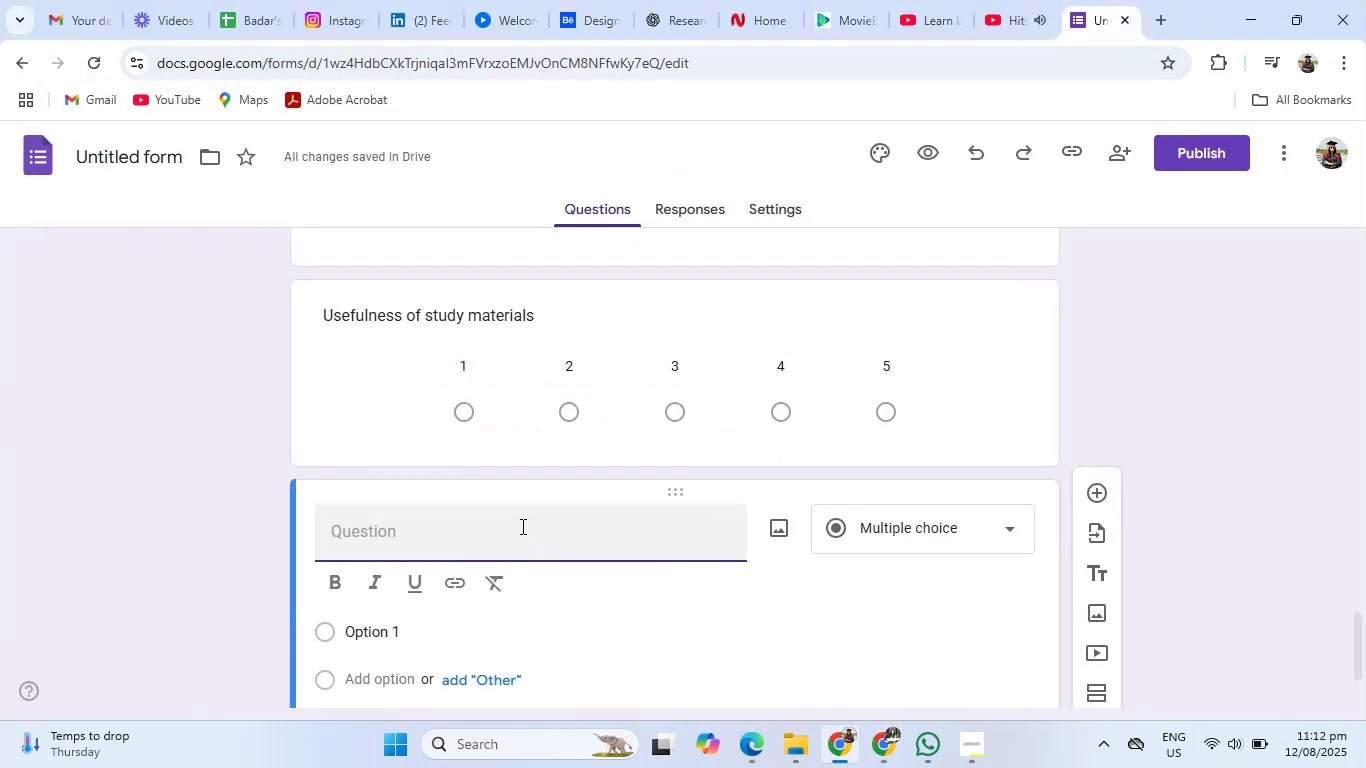 
key(Control+V)
 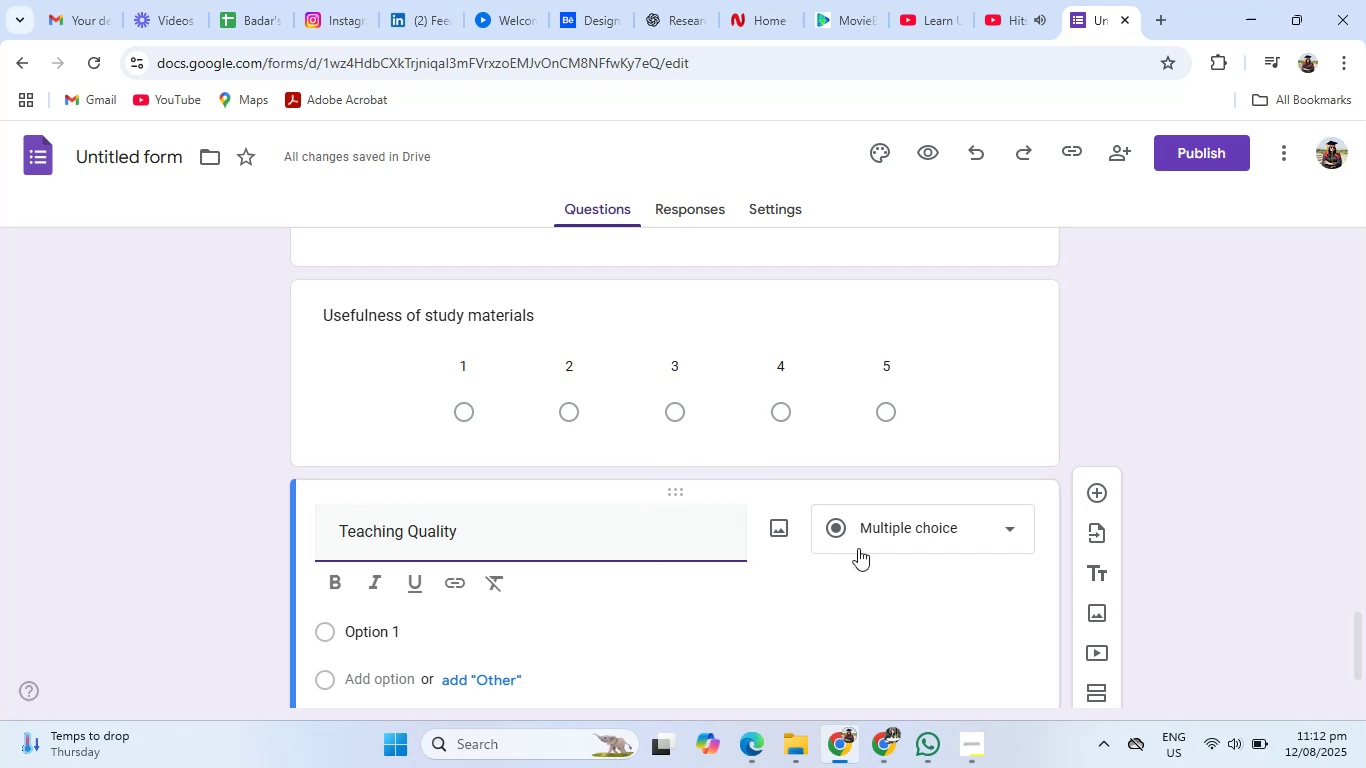 
left_click([875, 531])
 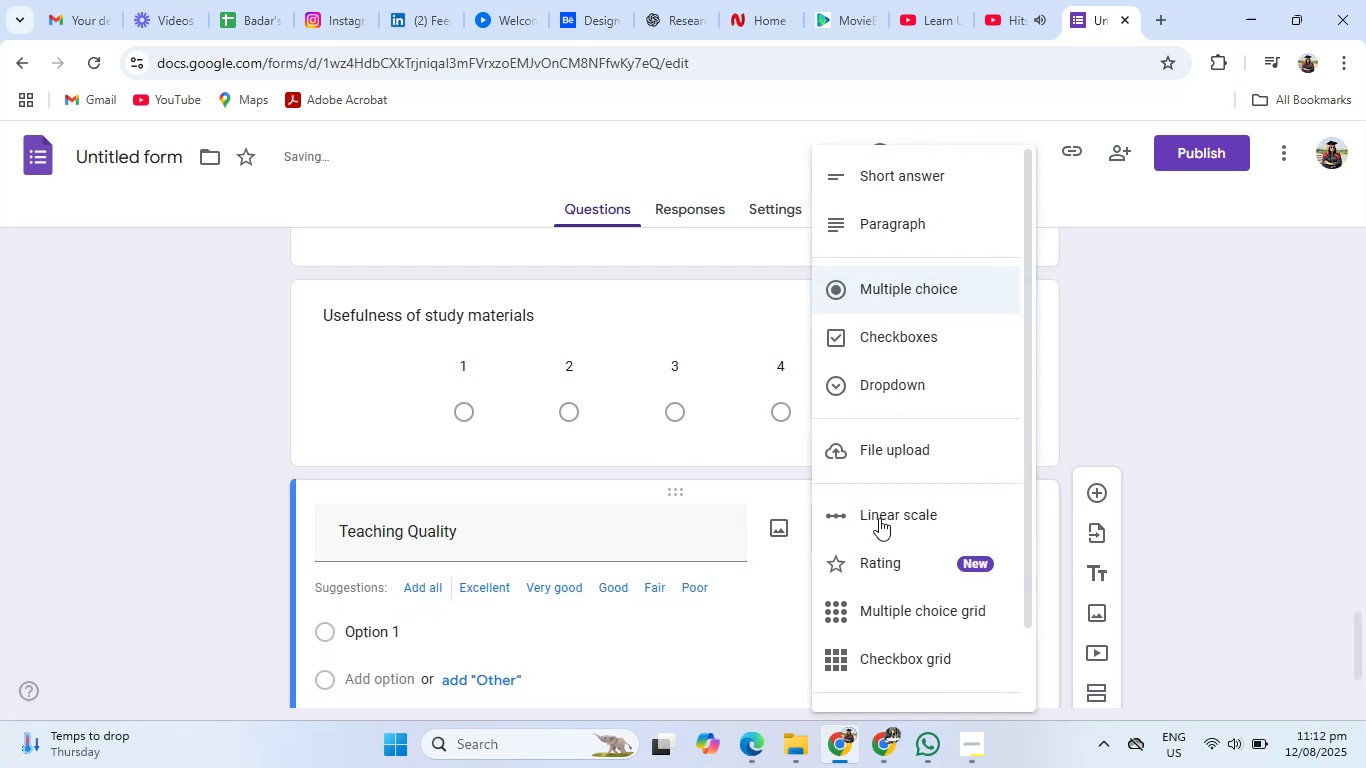 
left_click([879, 517])
 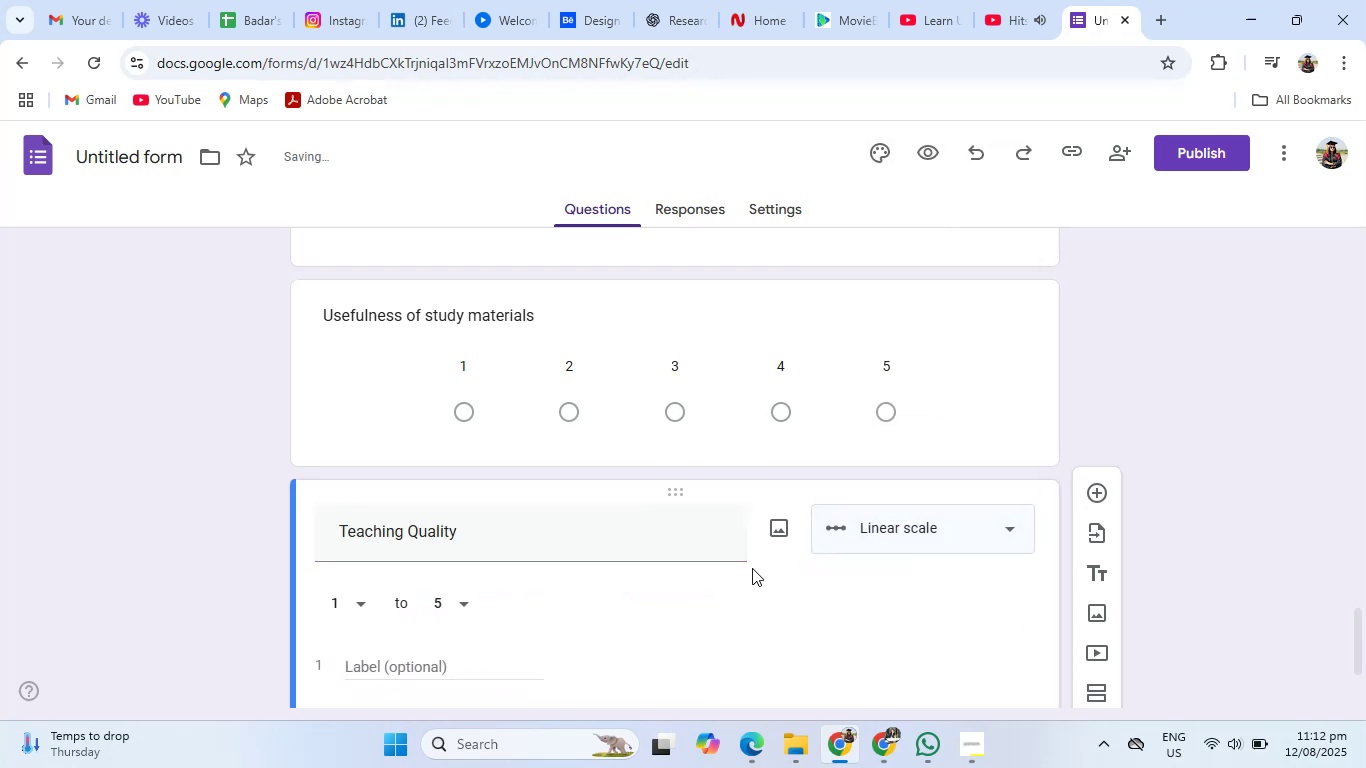 
scroll: coordinate [724, 598], scroll_direction: down, amount: 4.0
 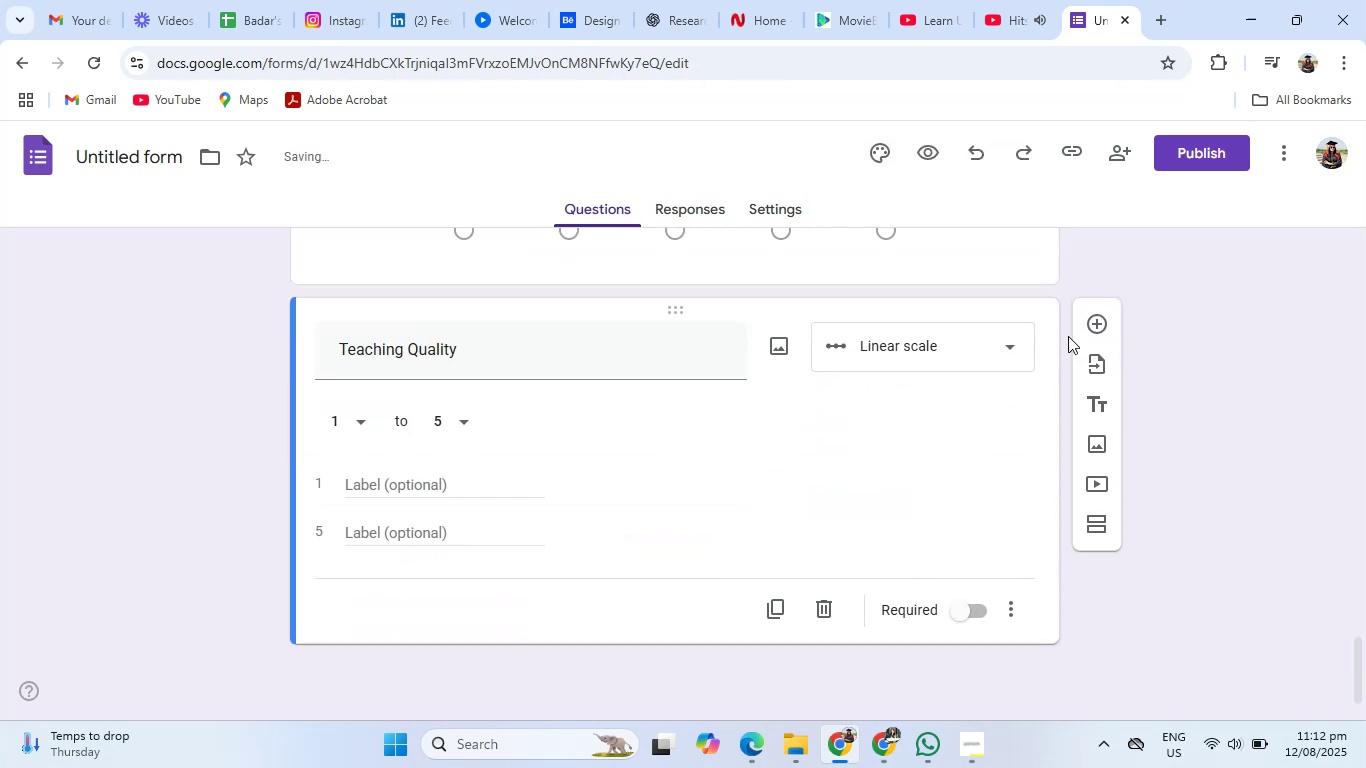 
left_click([1092, 313])
 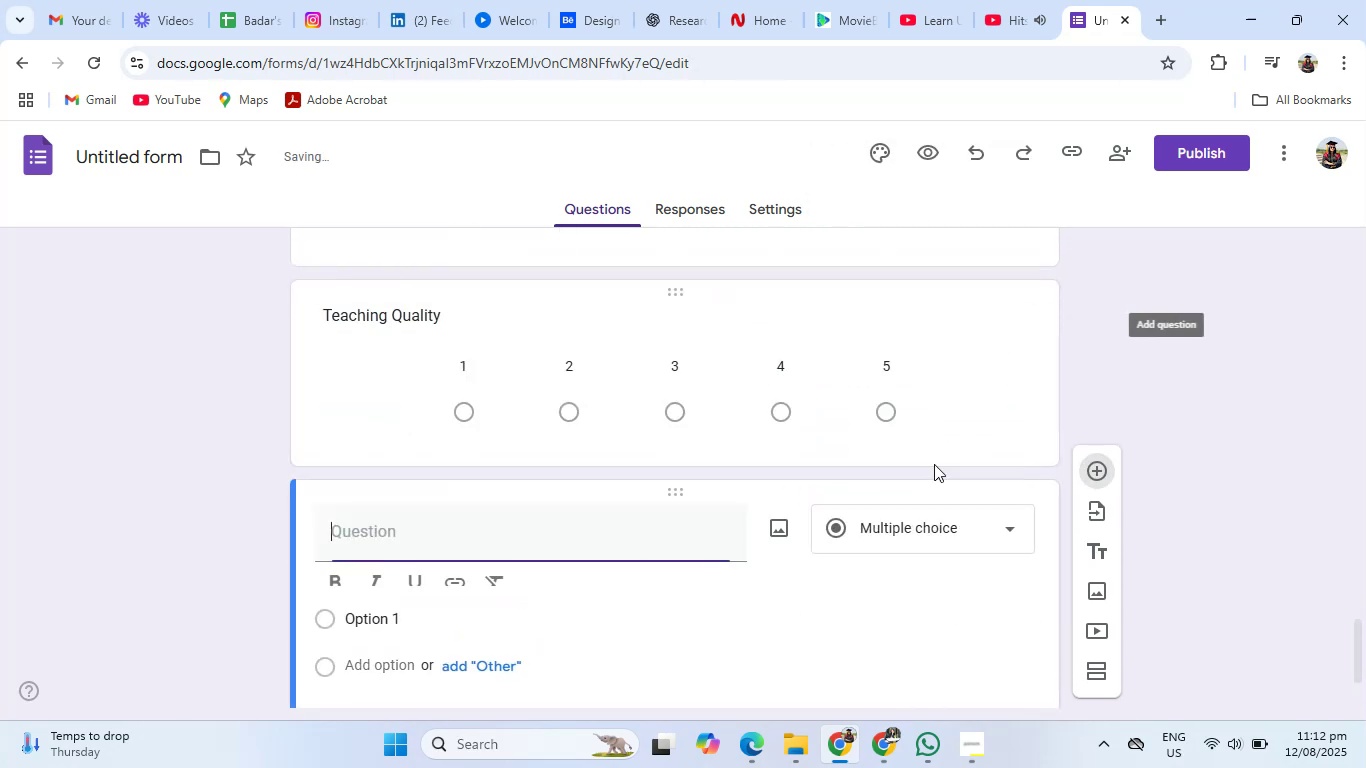 
scroll: coordinate [839, 556], scroll_direction: down, amount: 4.0
 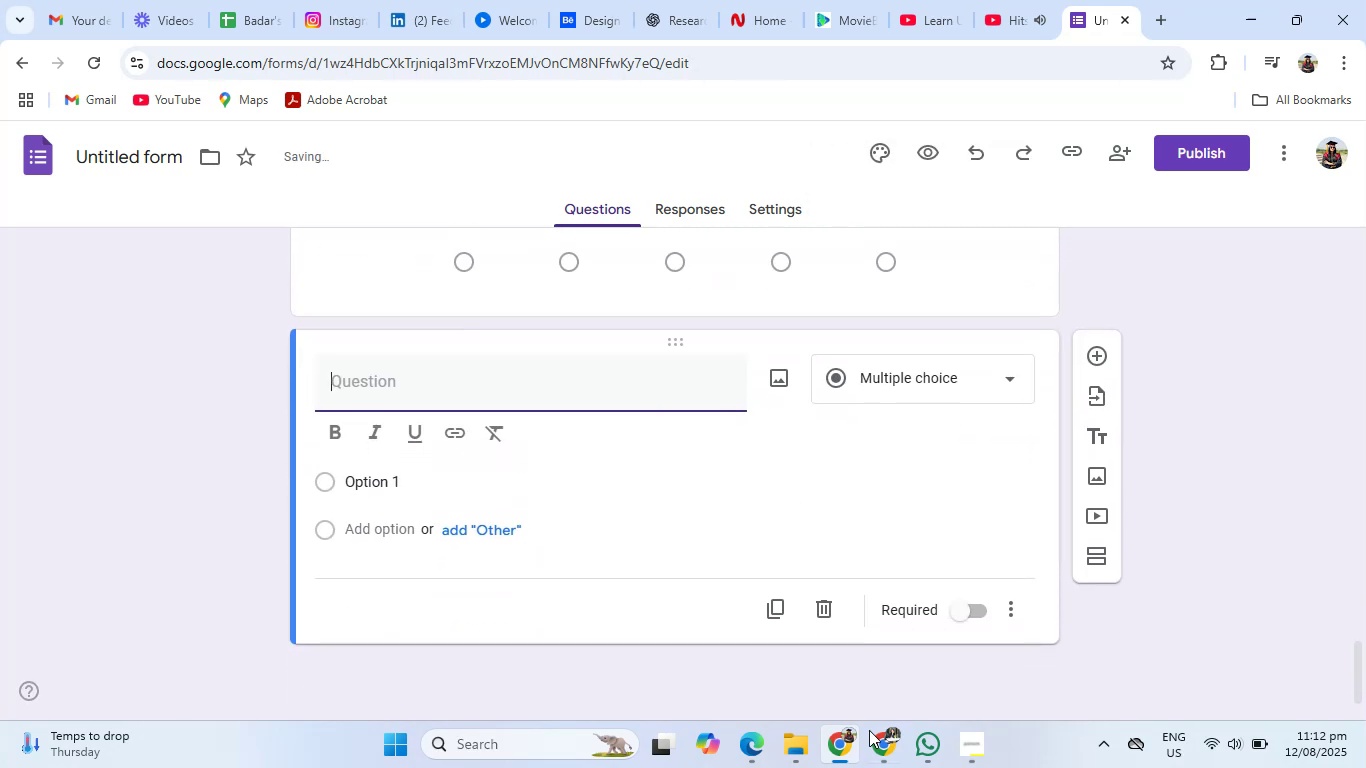 
left_click([882, 741])
 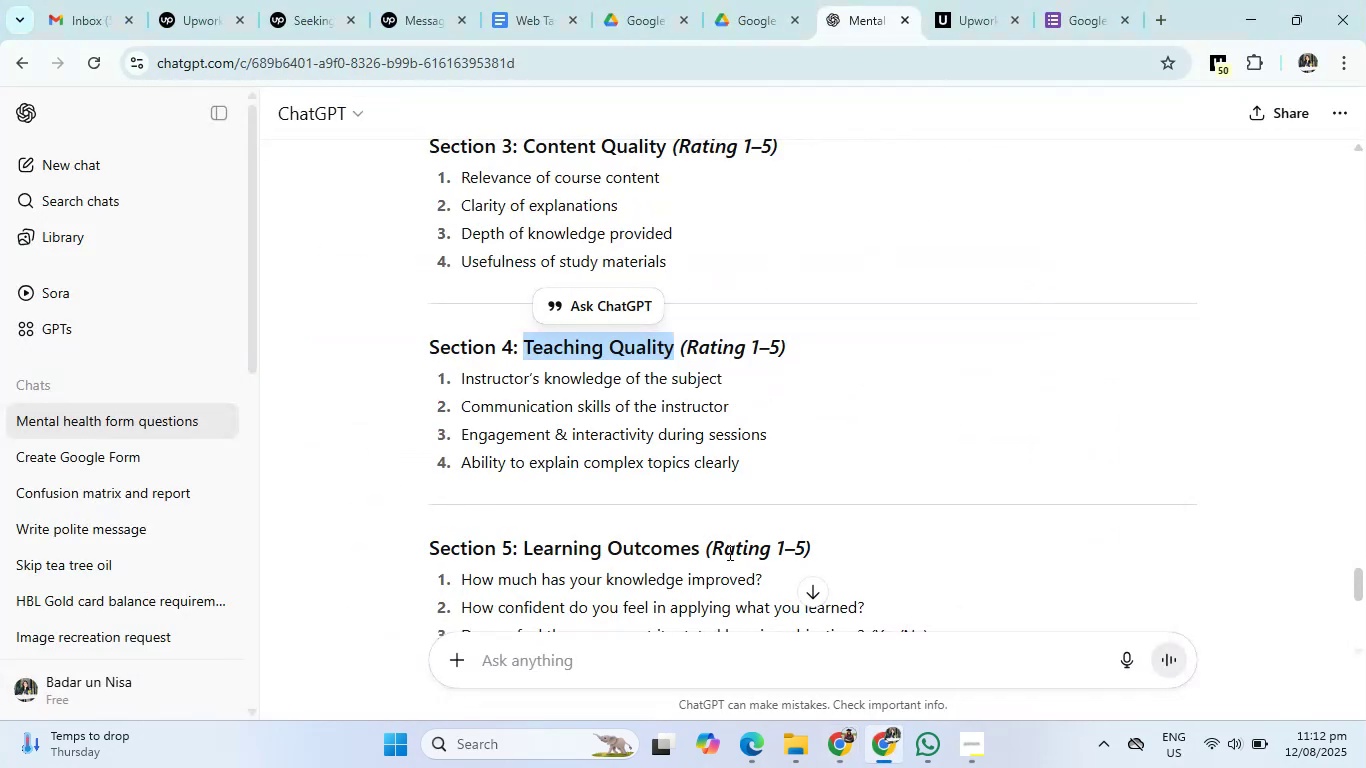 
scroll: coordinate [728, 552], scroll_direction: down, amount: 2.0
 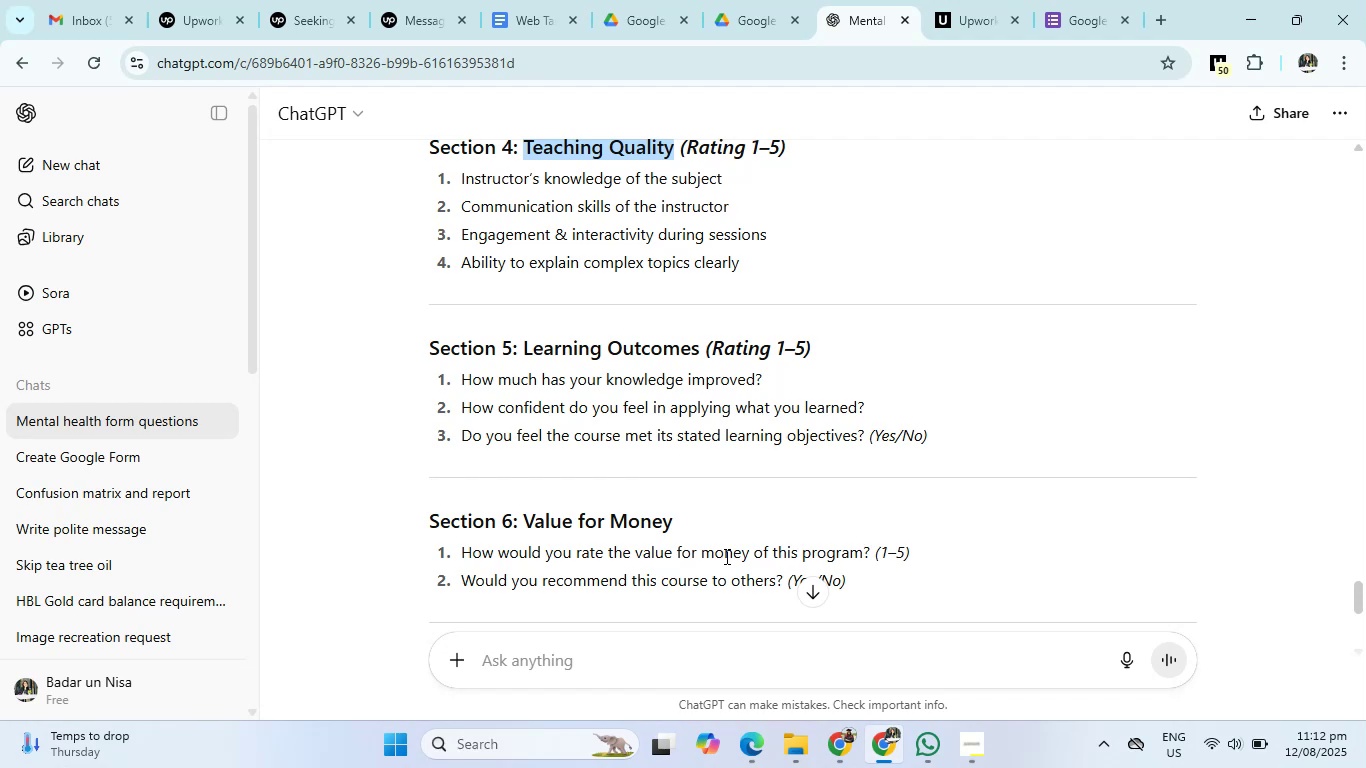 
wait(7.47)
 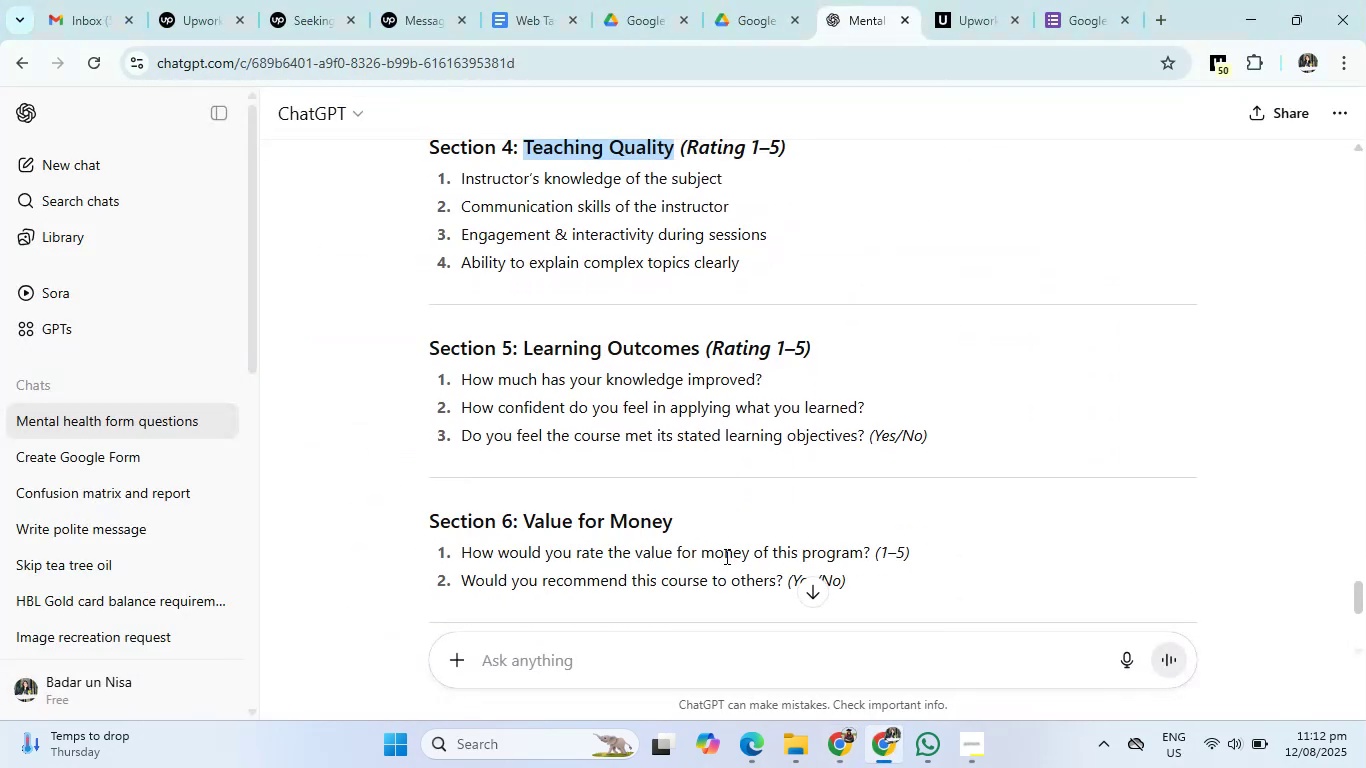 
left_click_drag(start_coordinate=[463, 382], to_coordinate=[775, 384])
 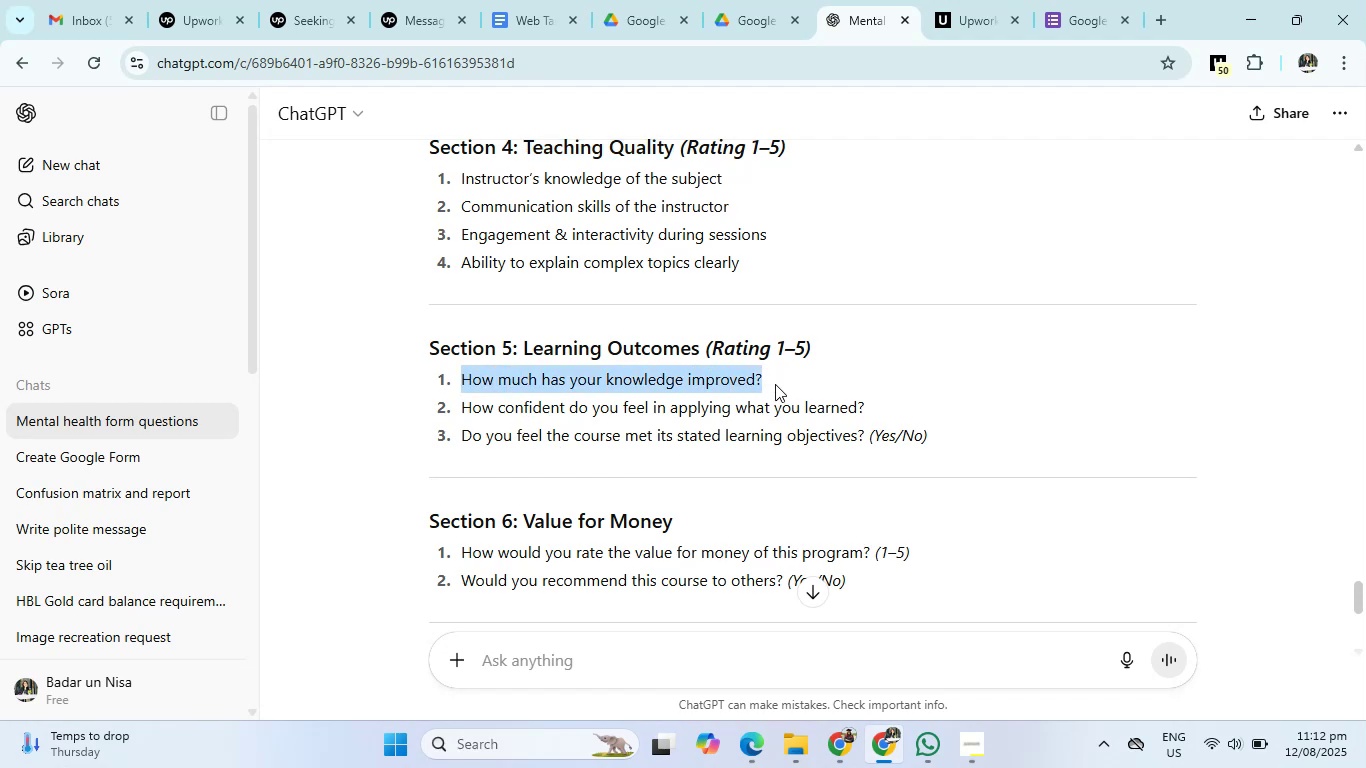 
key(Control+C)
 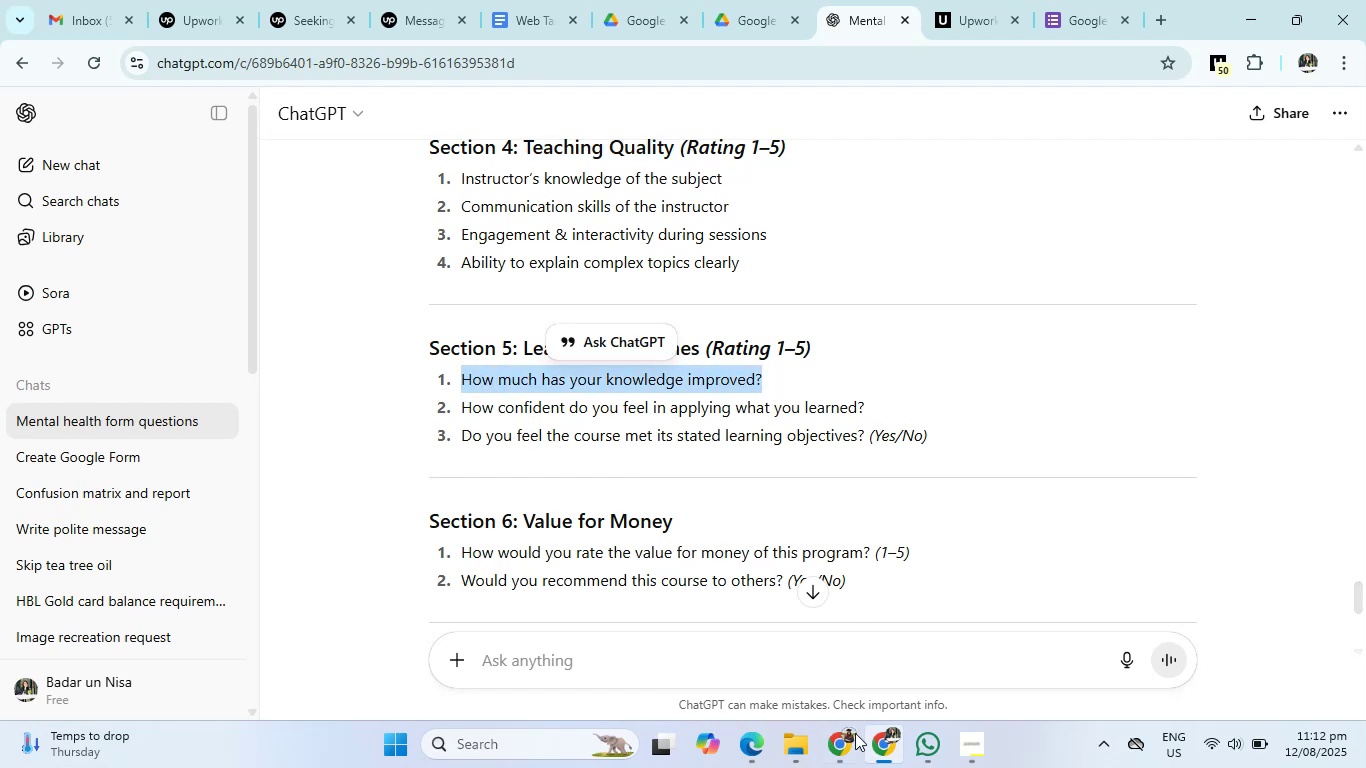 
left_click([854, 744])
 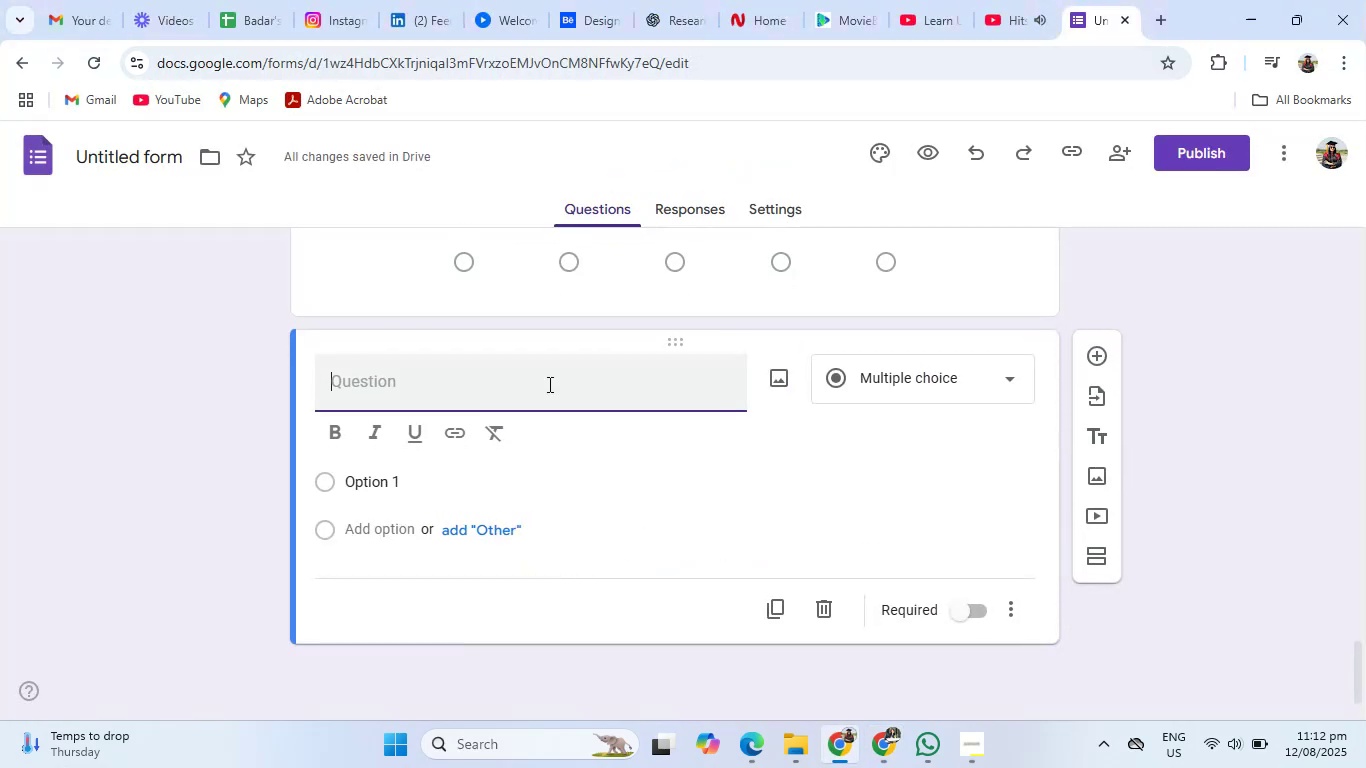 
left_click([544, 368])
 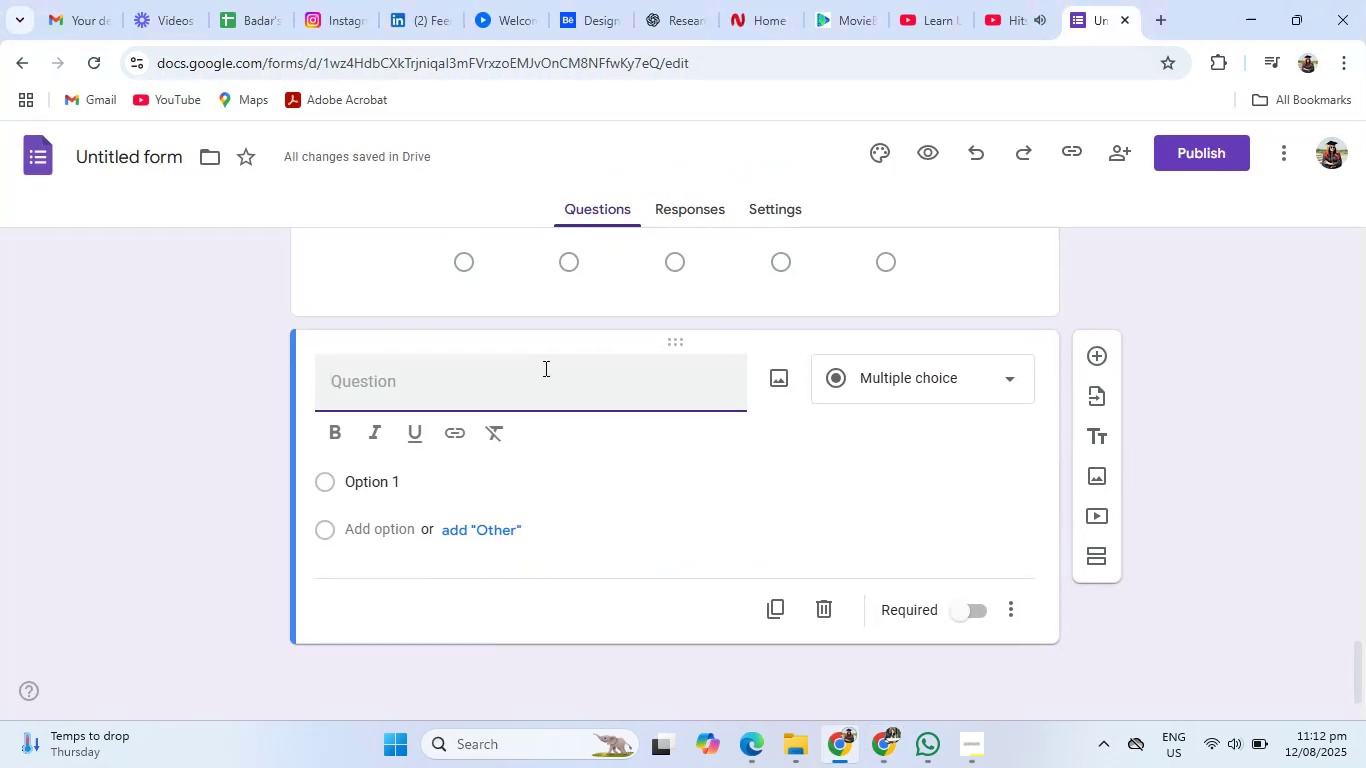 
key(Control+V)
 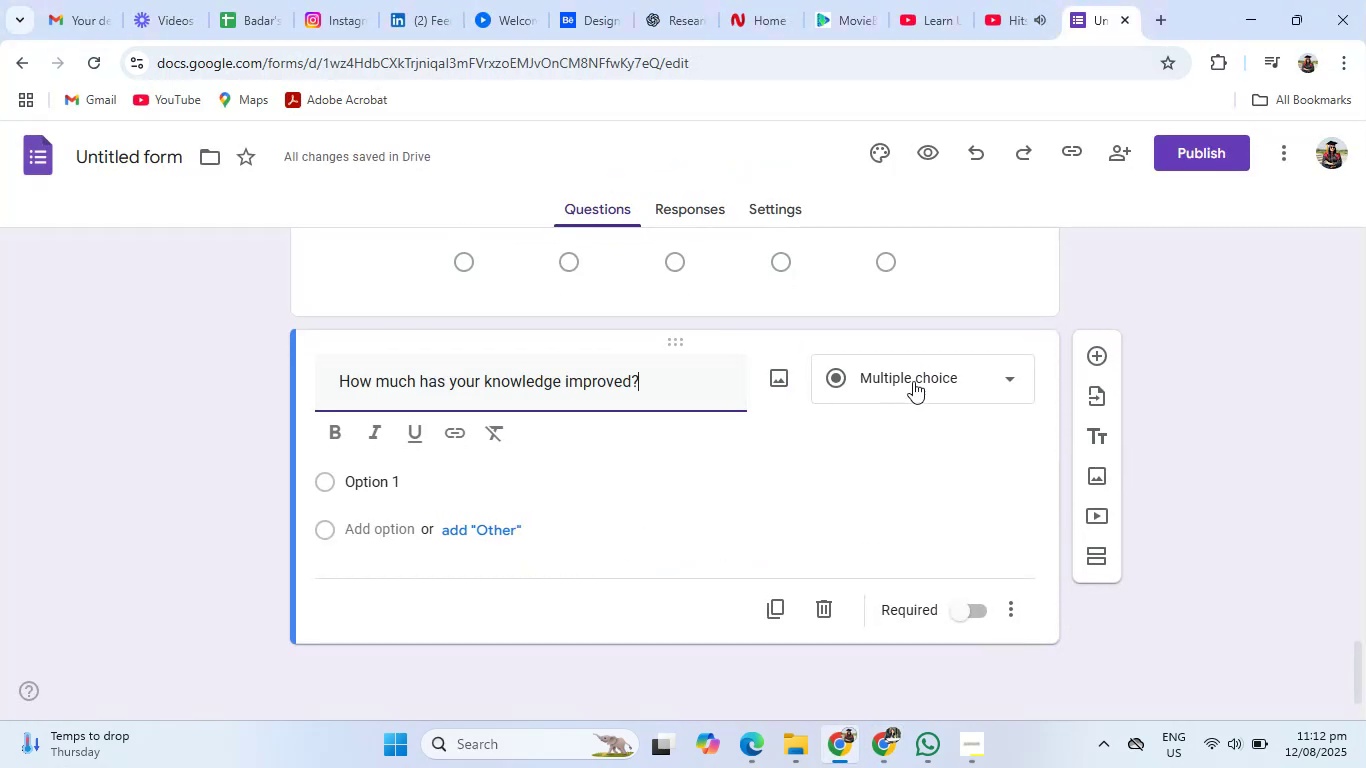 
left_click([924, 373])
 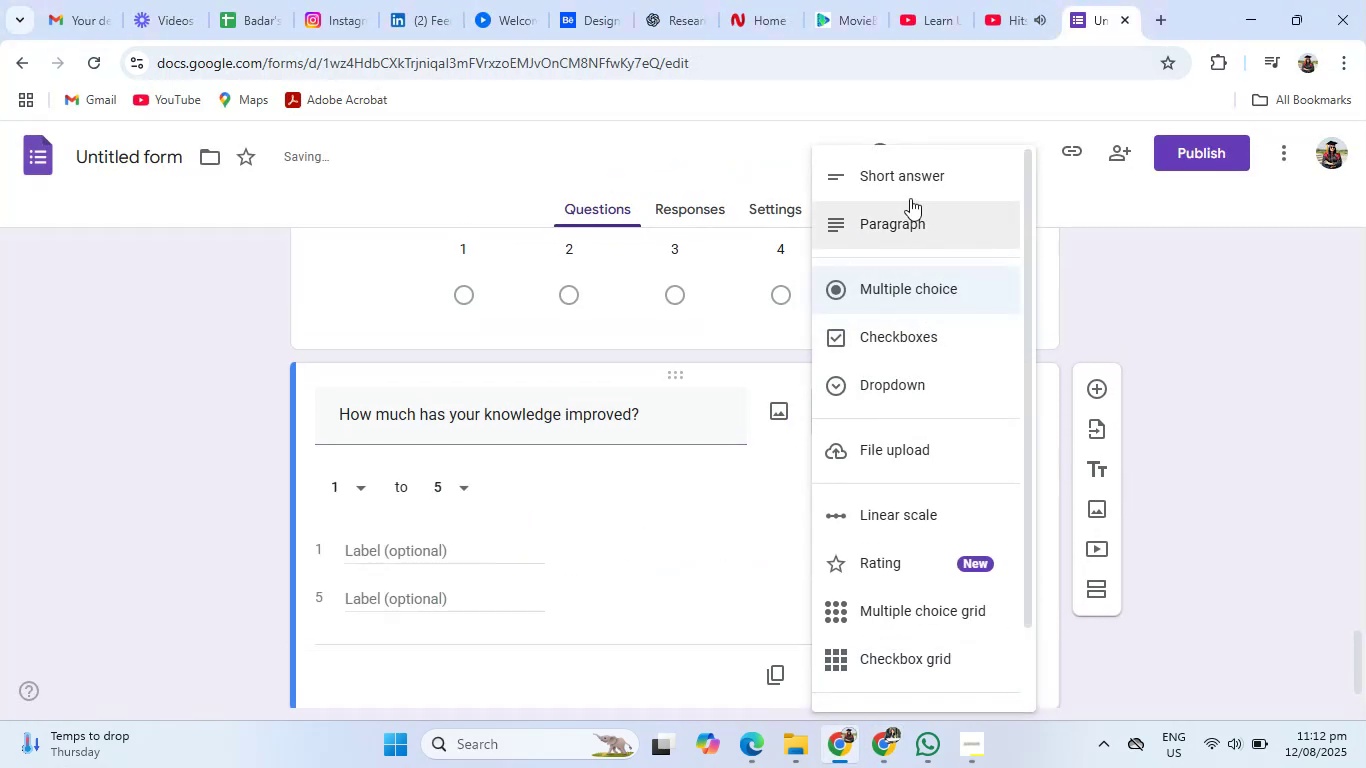 
left_click([911, 183])
 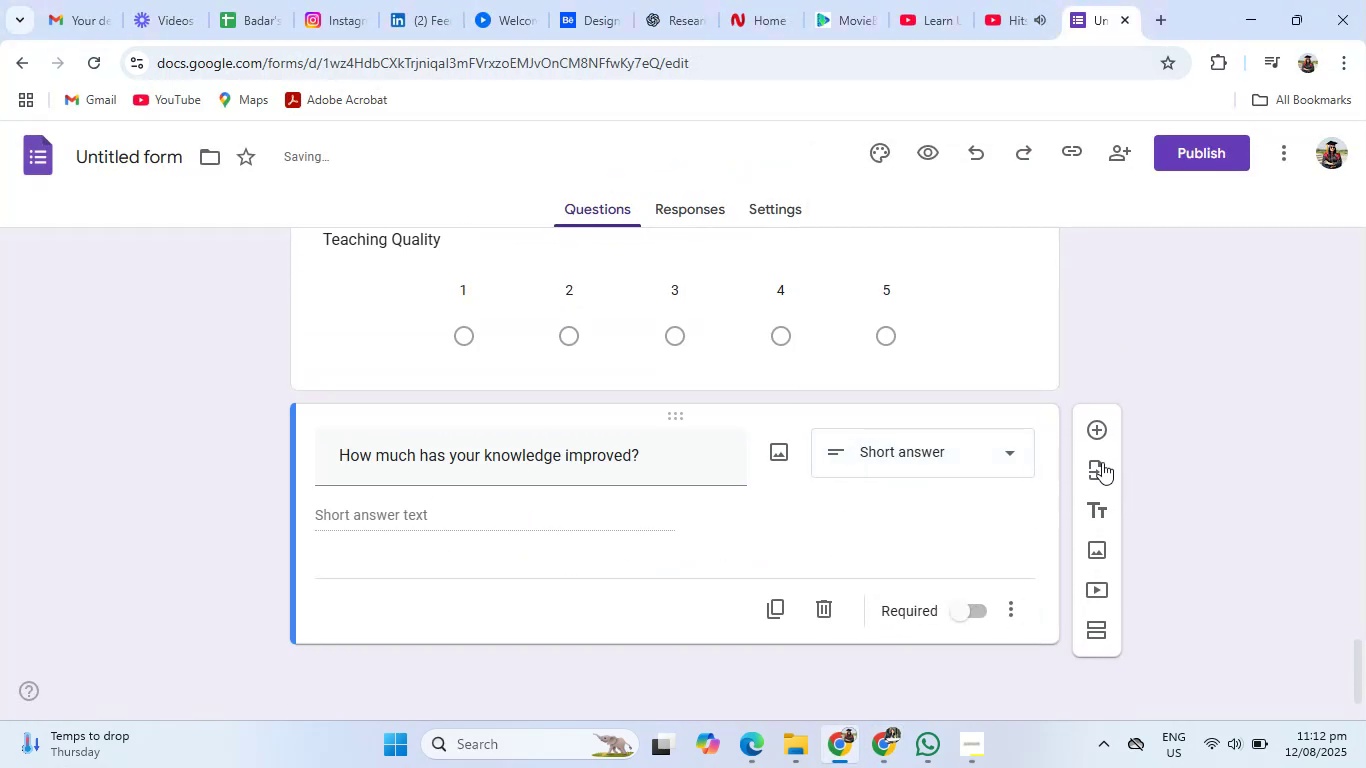 
left_click([1107, 434])
 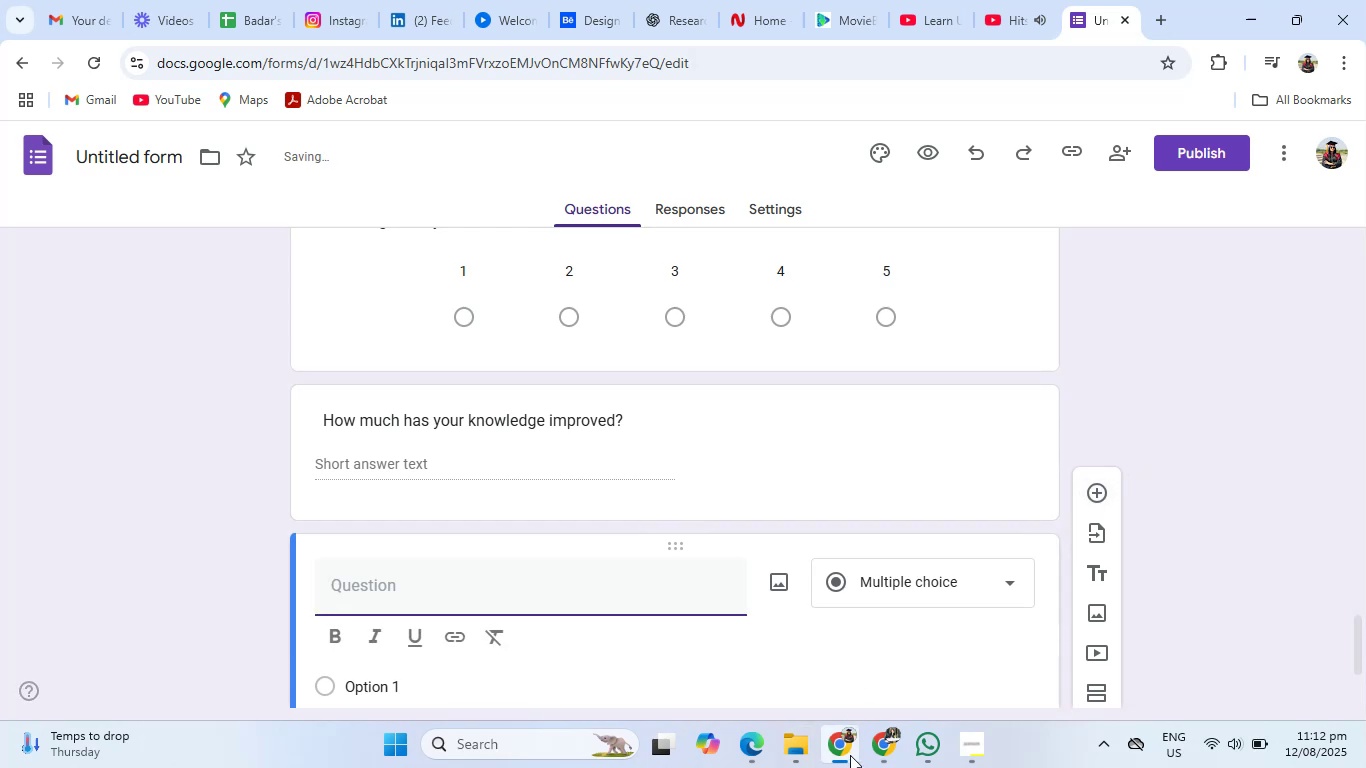 
left_click([874, 748])
 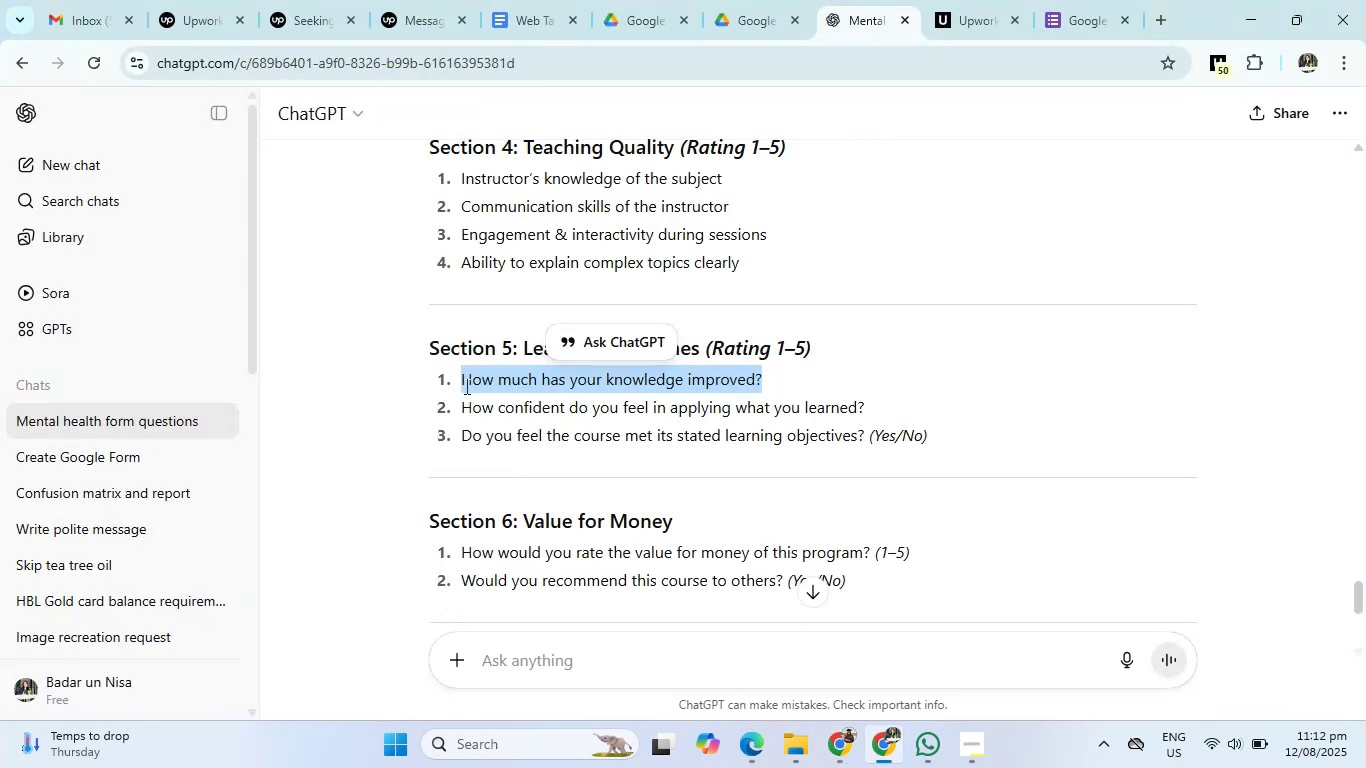 
left_click_drag(start_coordinate=[455, 405], to_coordinate=[877, 407])
 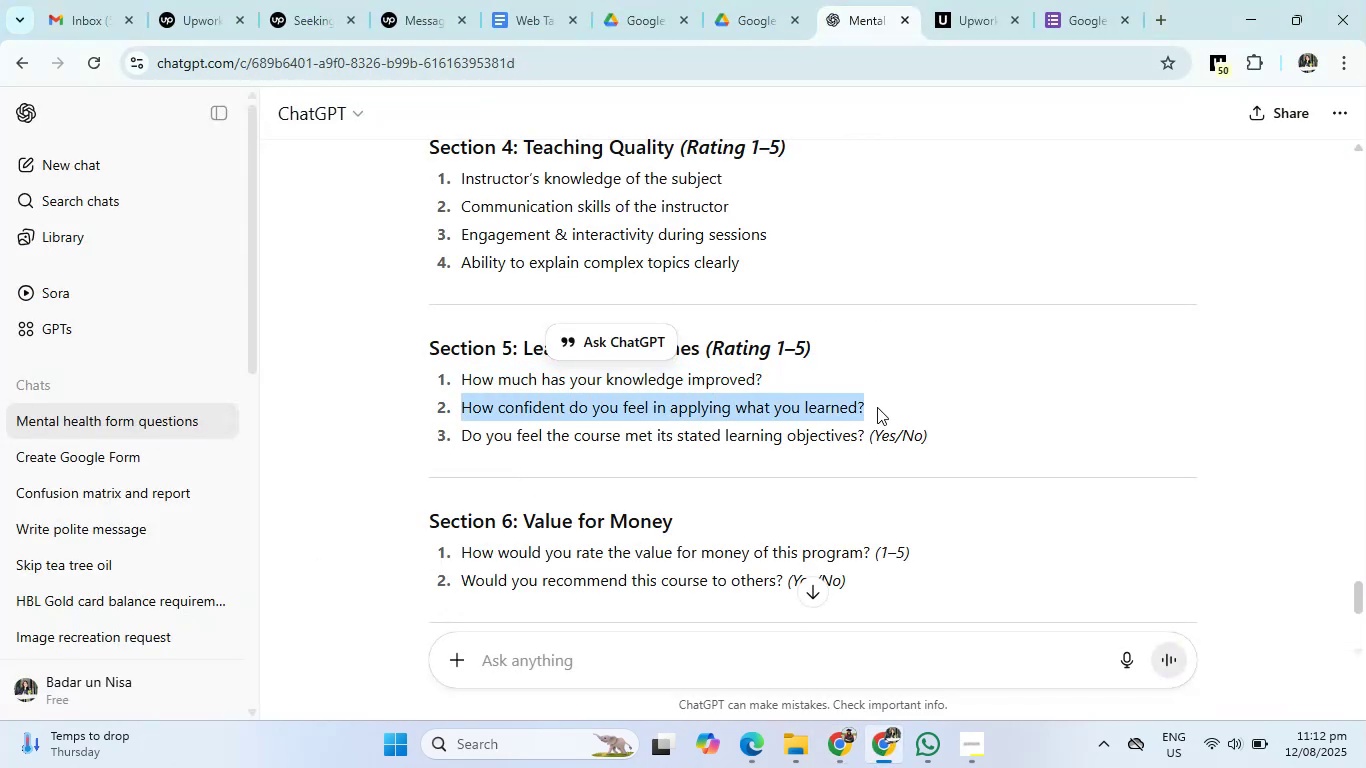 
key(Control+C)
 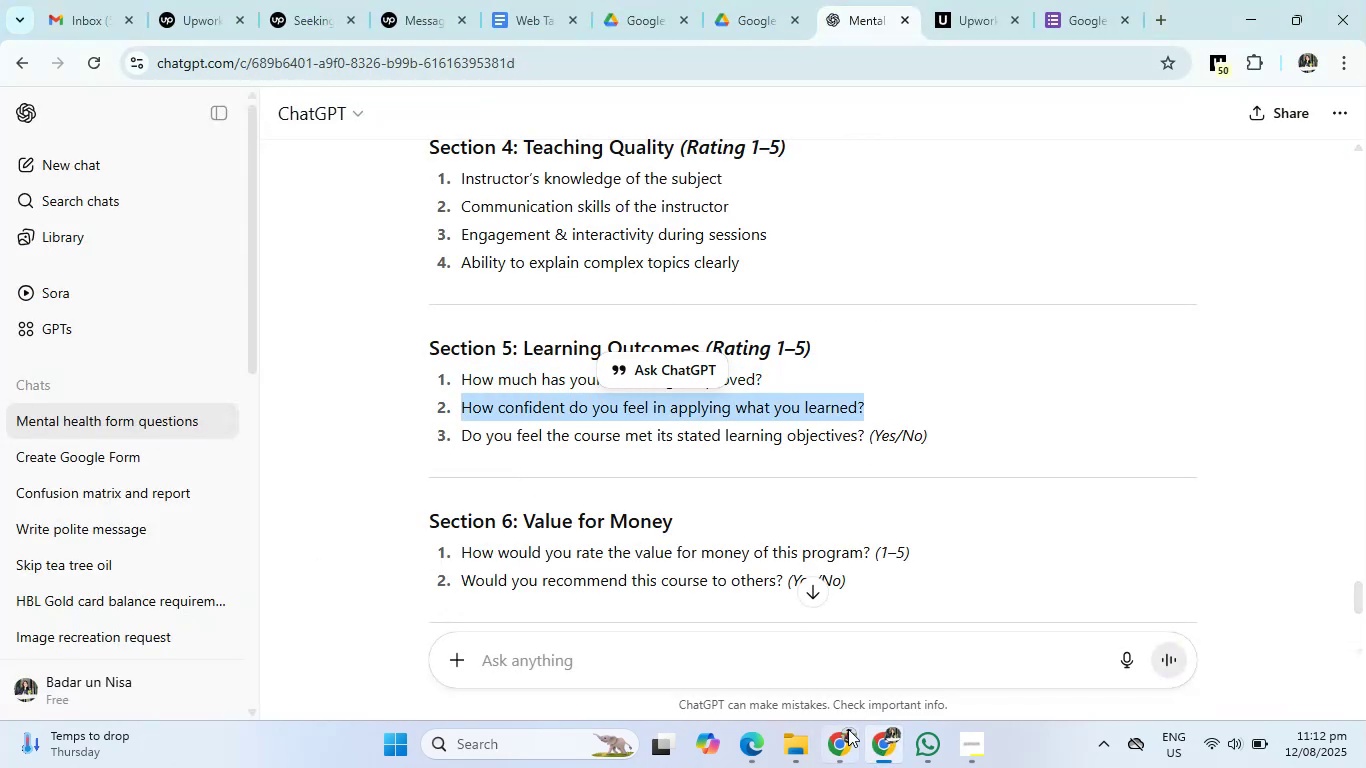 
left_click([843, 743])
 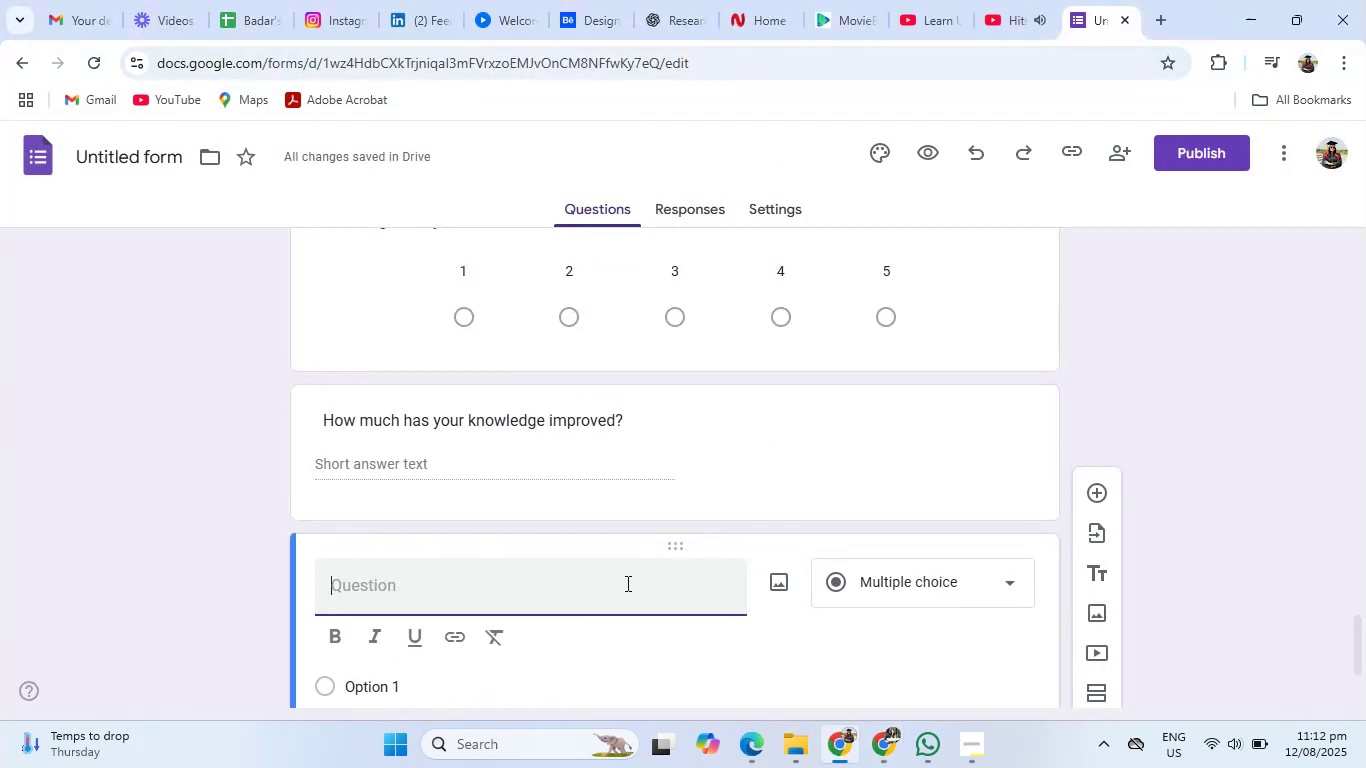 
left_click([622, 590])
 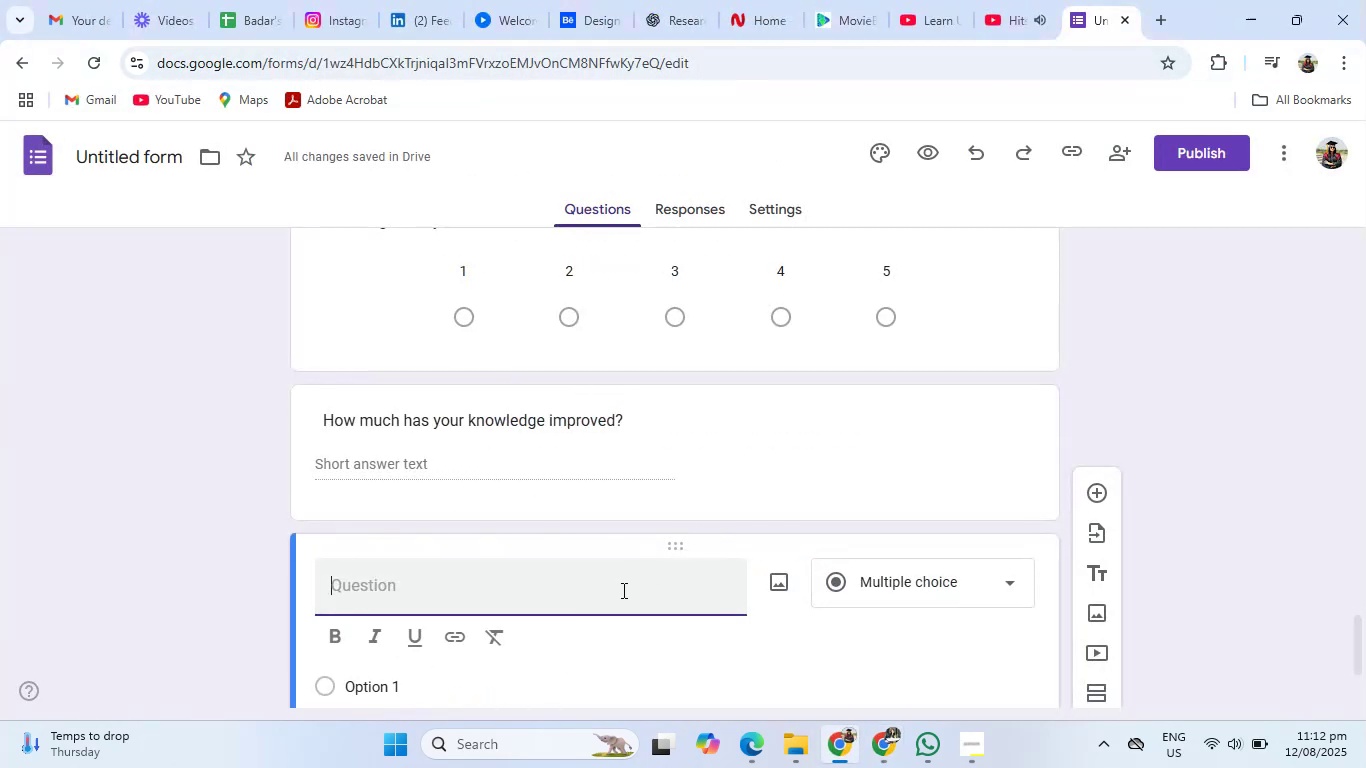 
key(Control+V)
 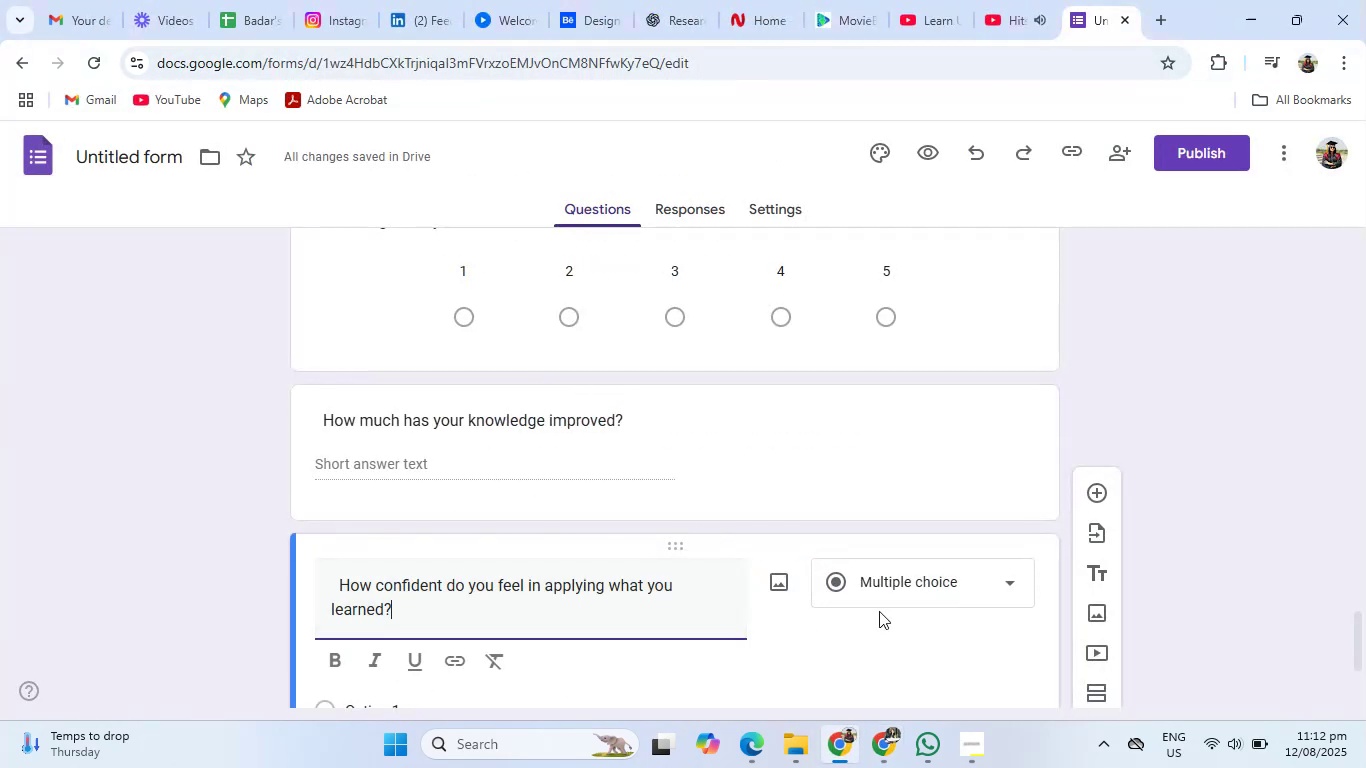 
scroll: coordinate [915, 618], scroll_direction: down, amount: 2.0
 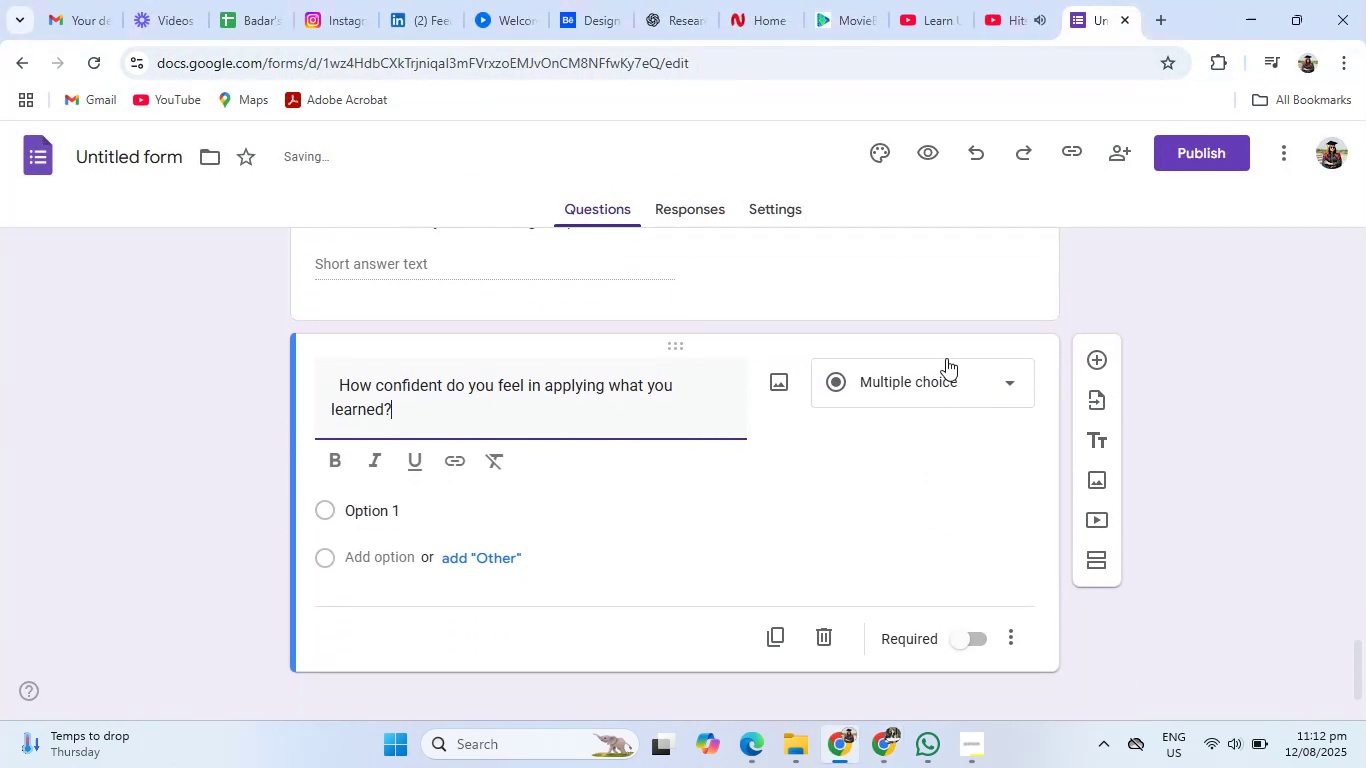 
left_click([941, 380])
 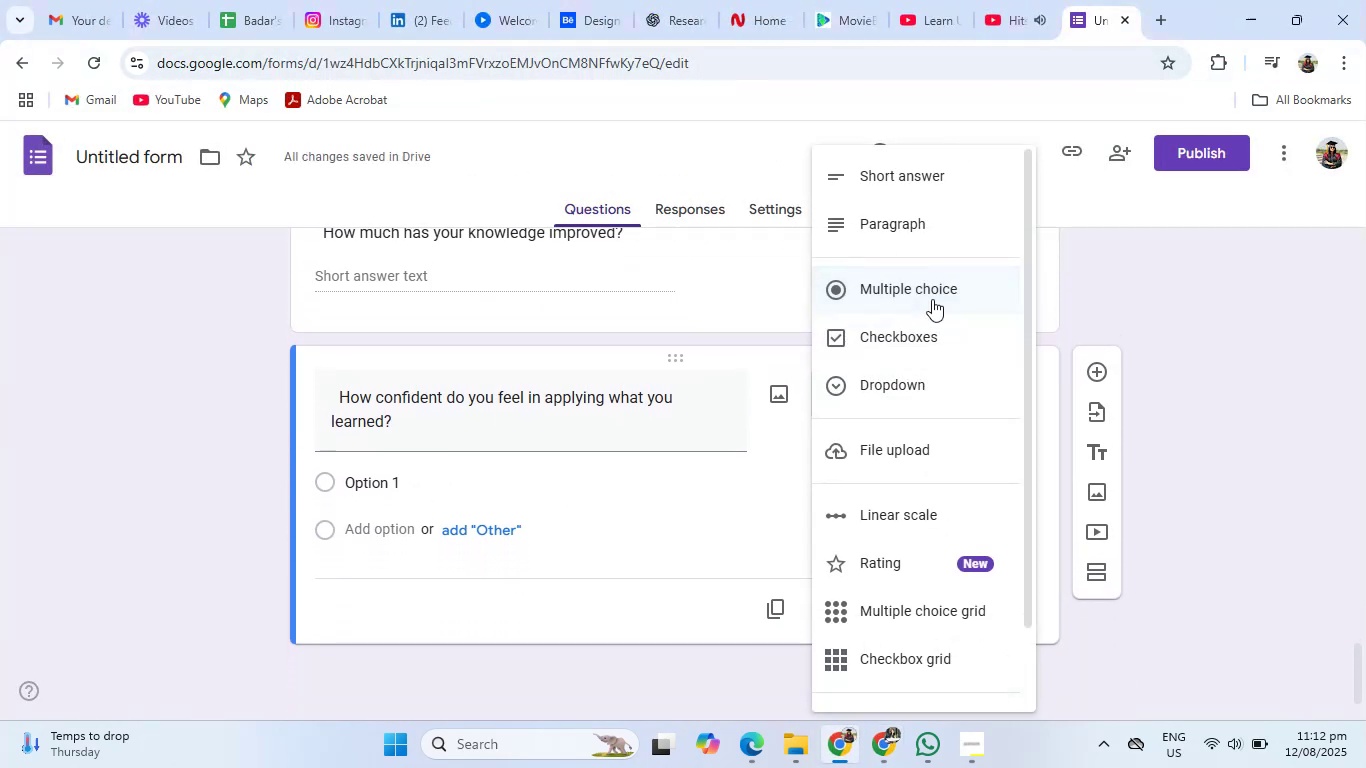 
left_click([920, 179])
 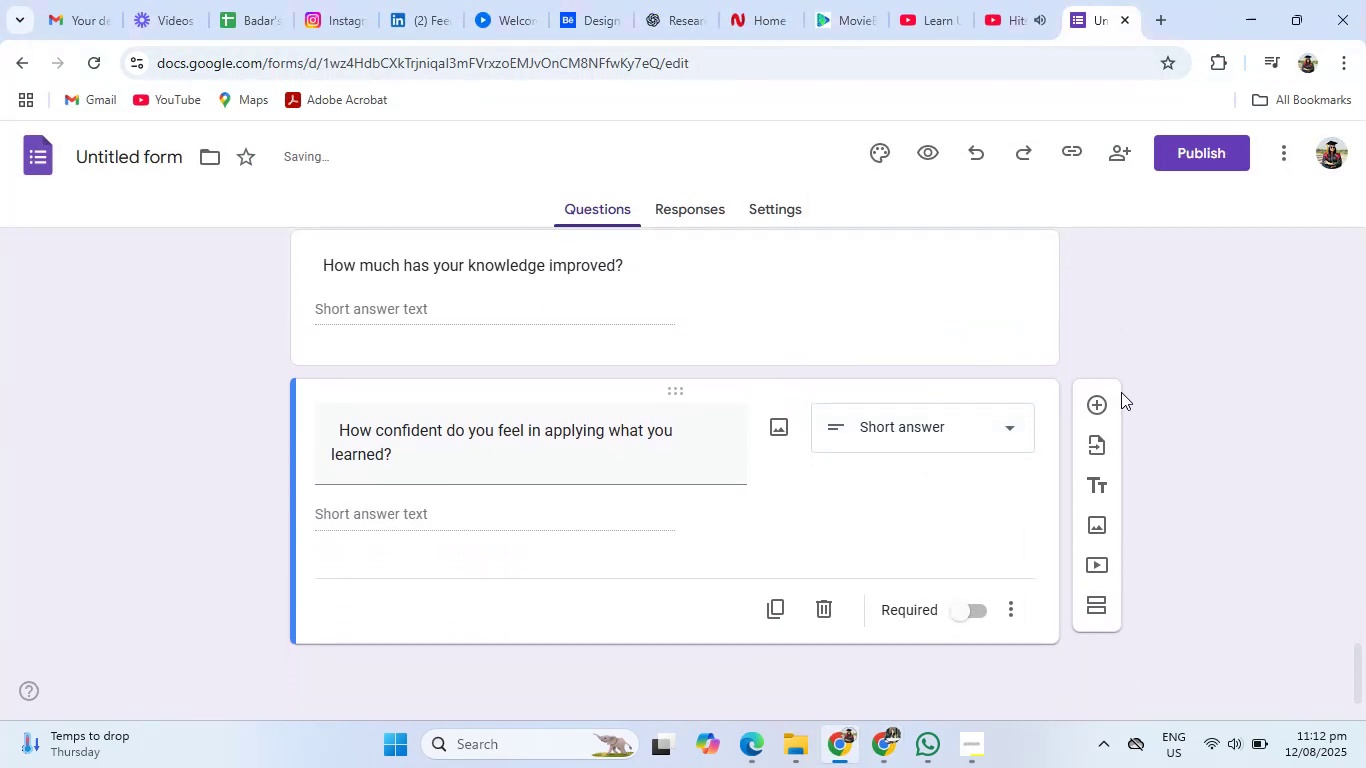 
left_click([1094, 399])
 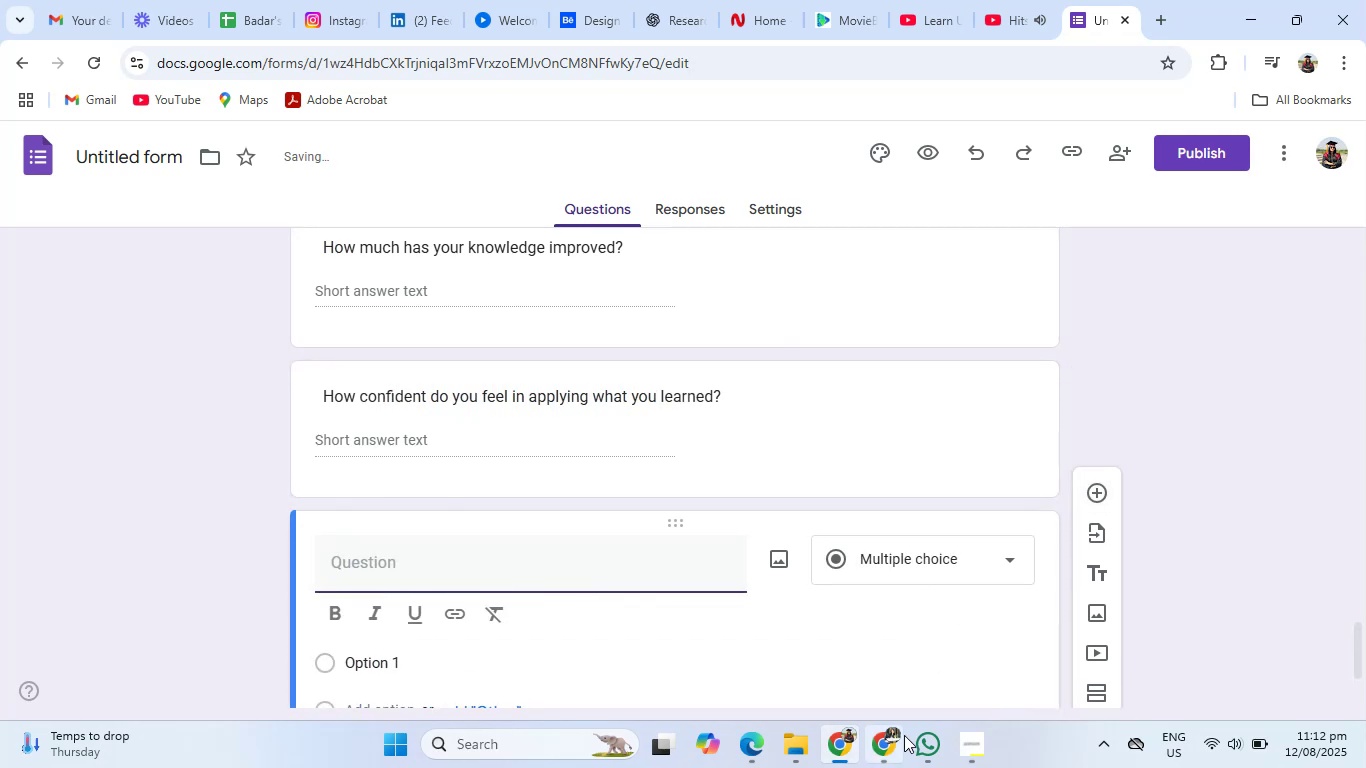 
left_click([889, 740])
 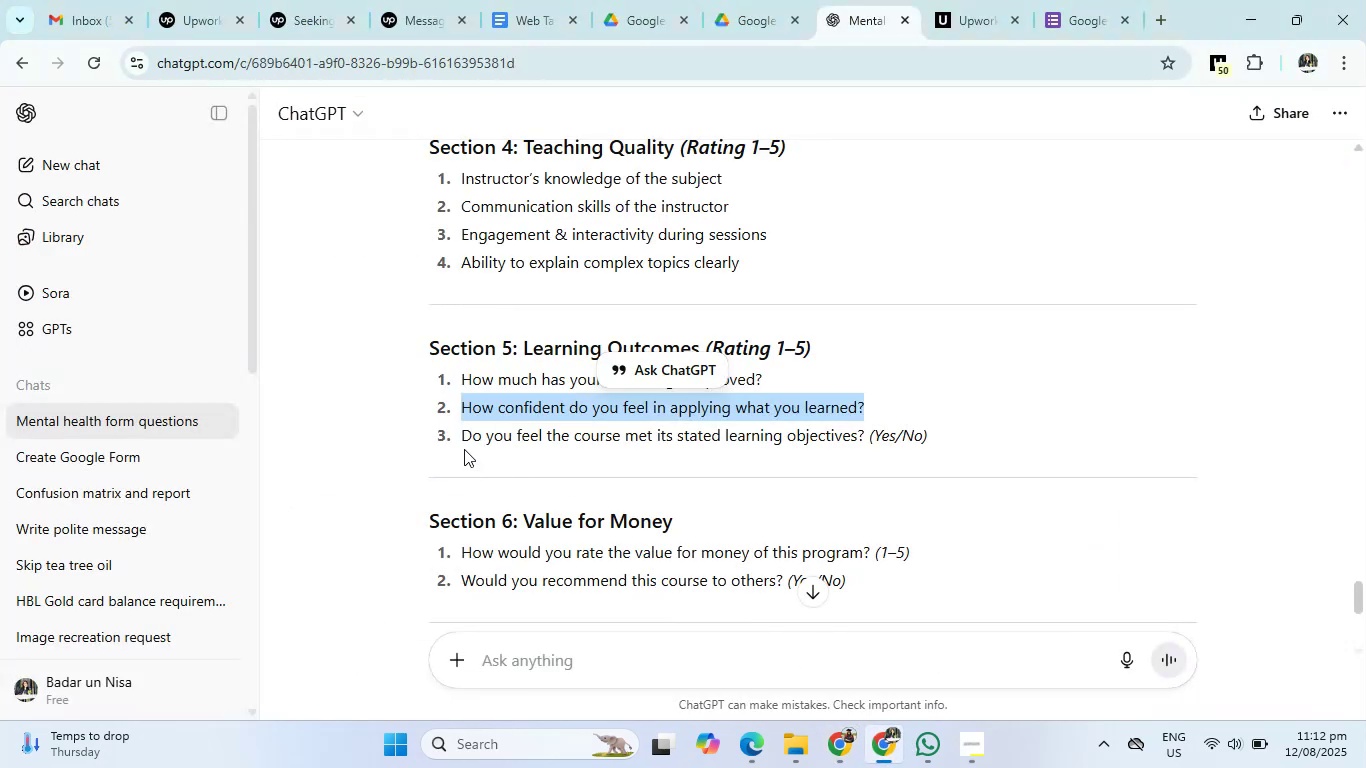 
left_click_drag(start_coordinate=[463, 441], to_coordinate=[949, 465])
 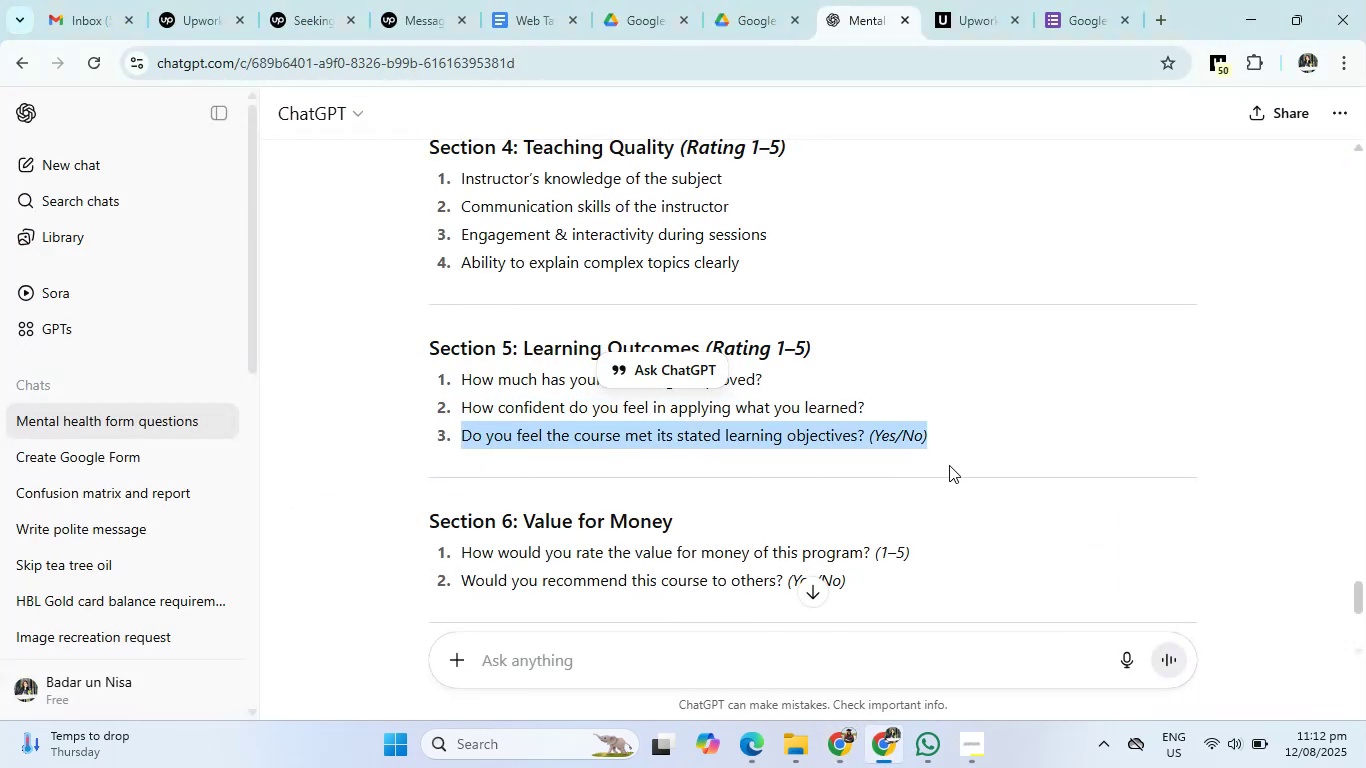 
hold_key(key=ControlLeft, duration=0.67)
 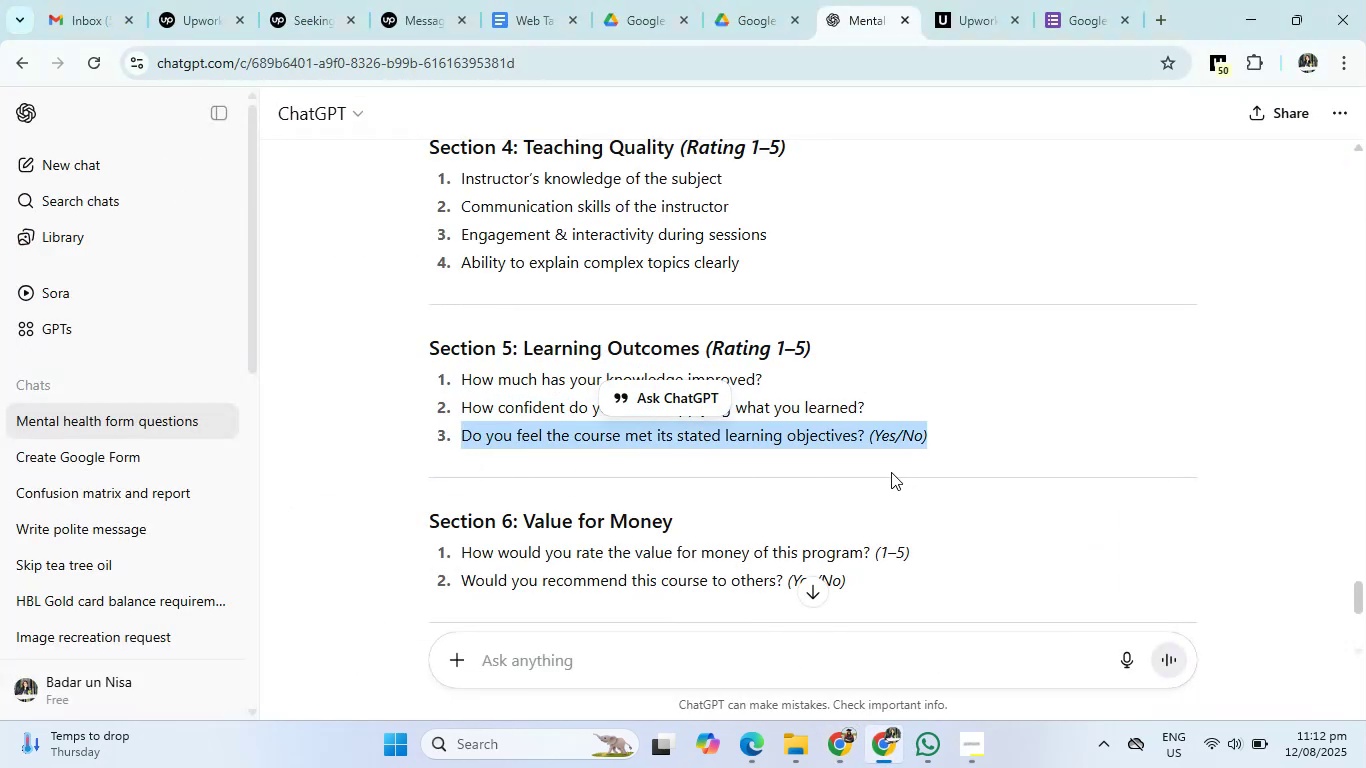 
left_click([889, 472])
 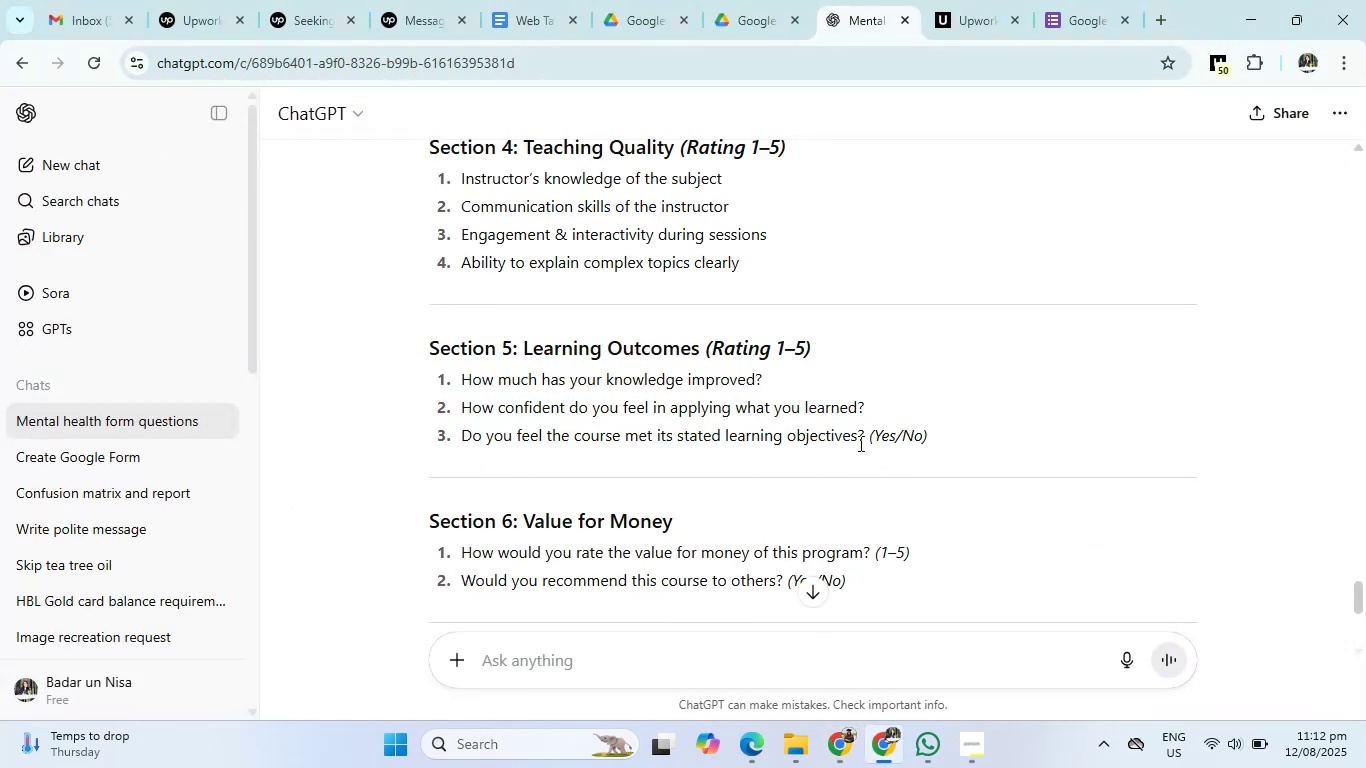 
left_click_drag(start_coordinate=[863, 435], to_coordinate=[344, 440])
 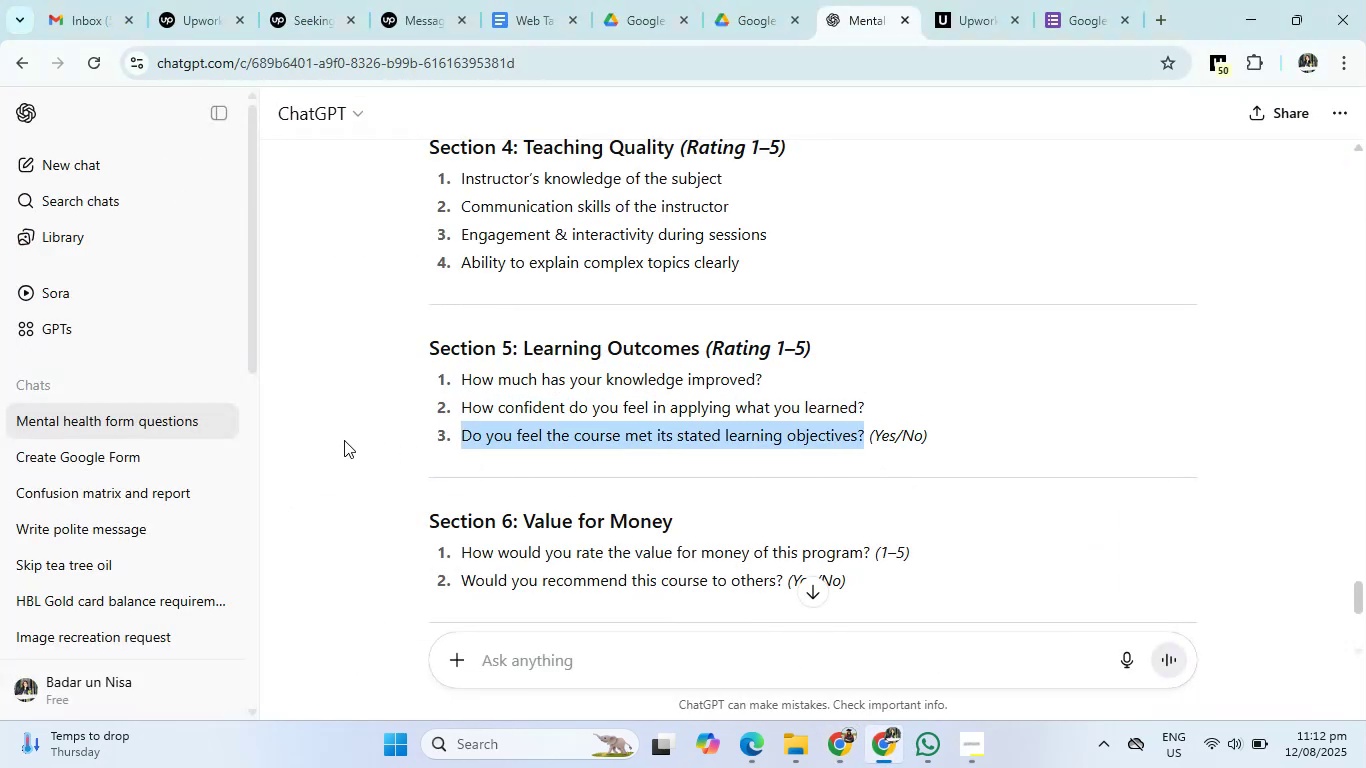 
key(Control+C)
 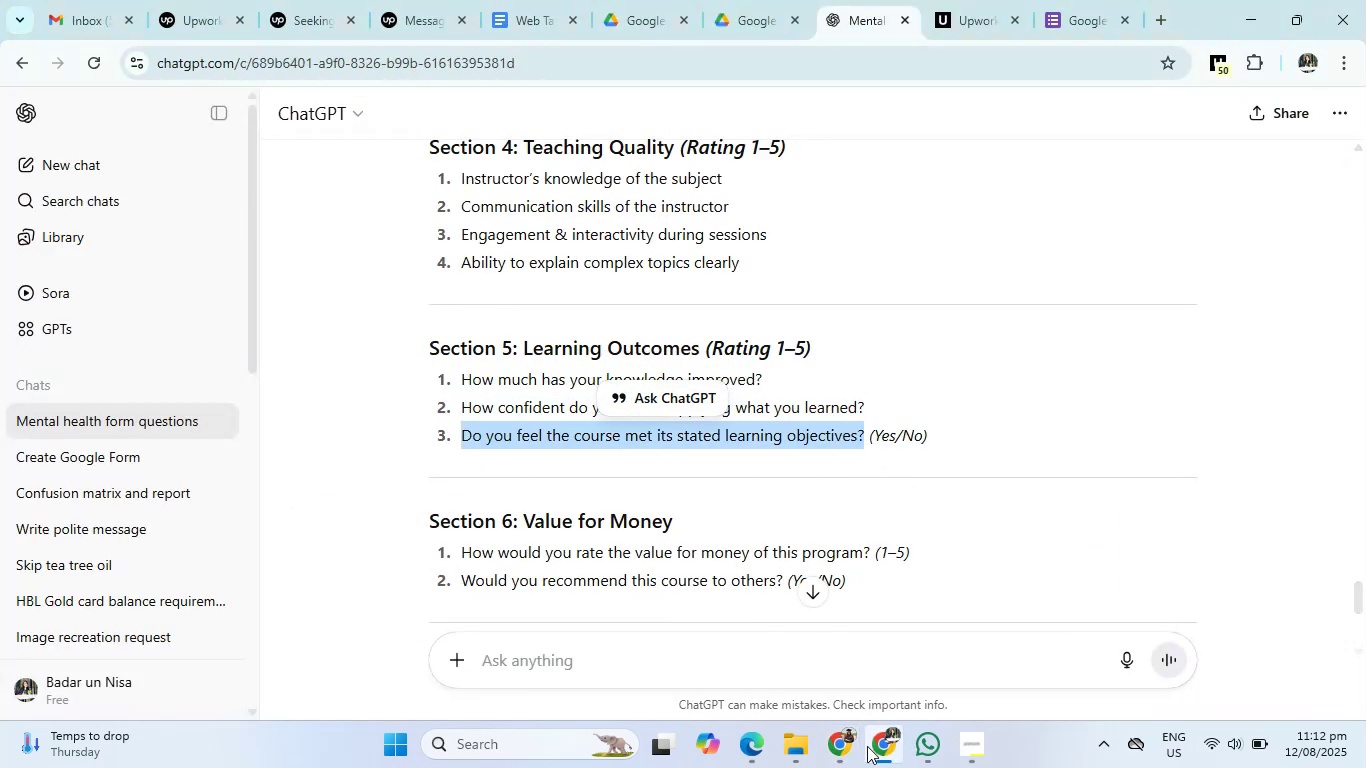 
left_click([843, 743])
 